 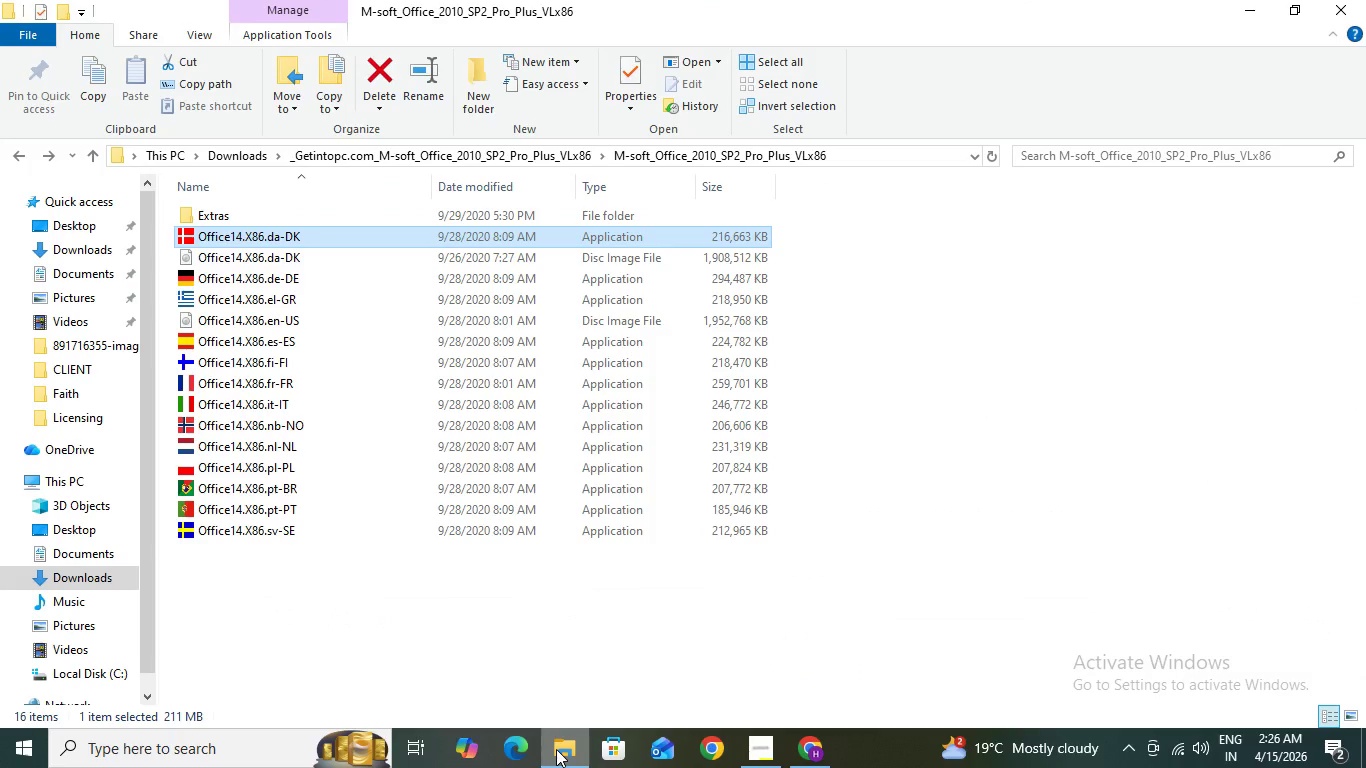 
double_click([346, 229])
 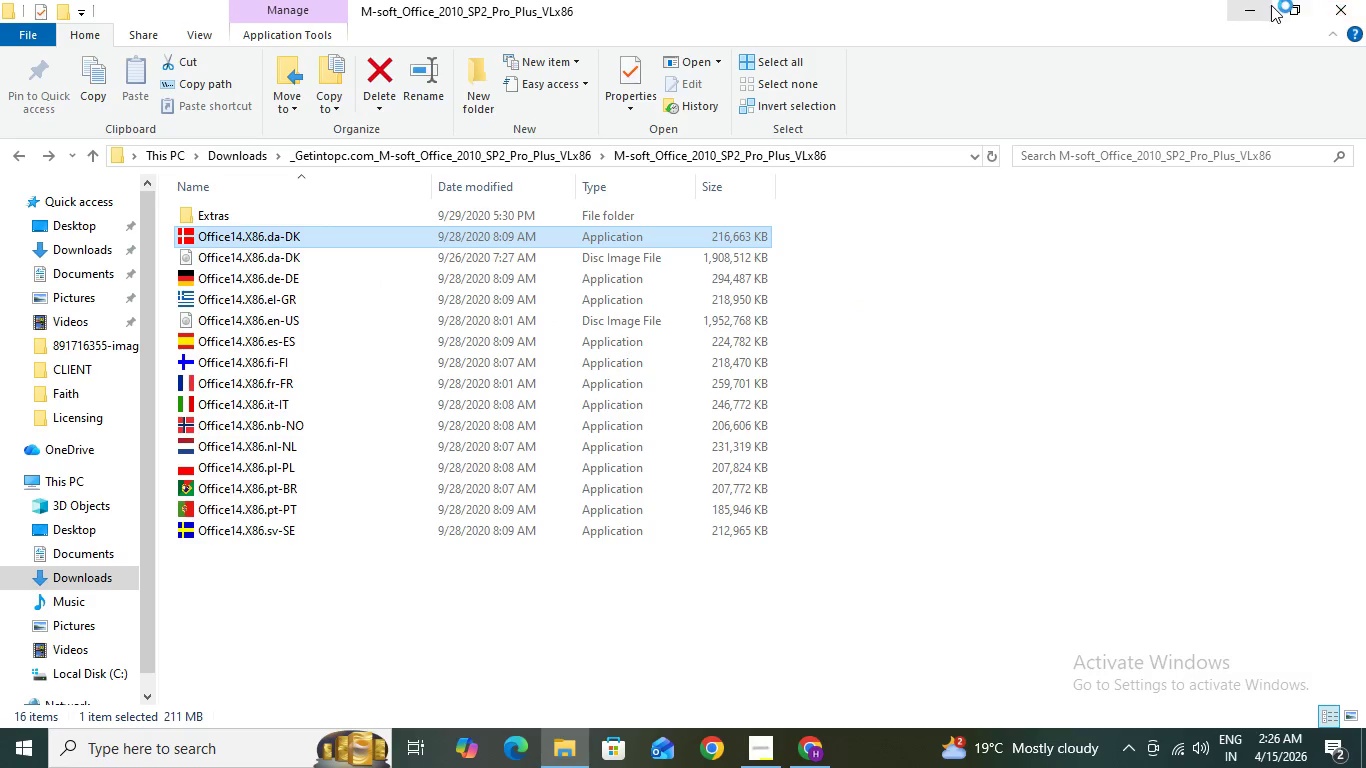 
wait(8.05)
 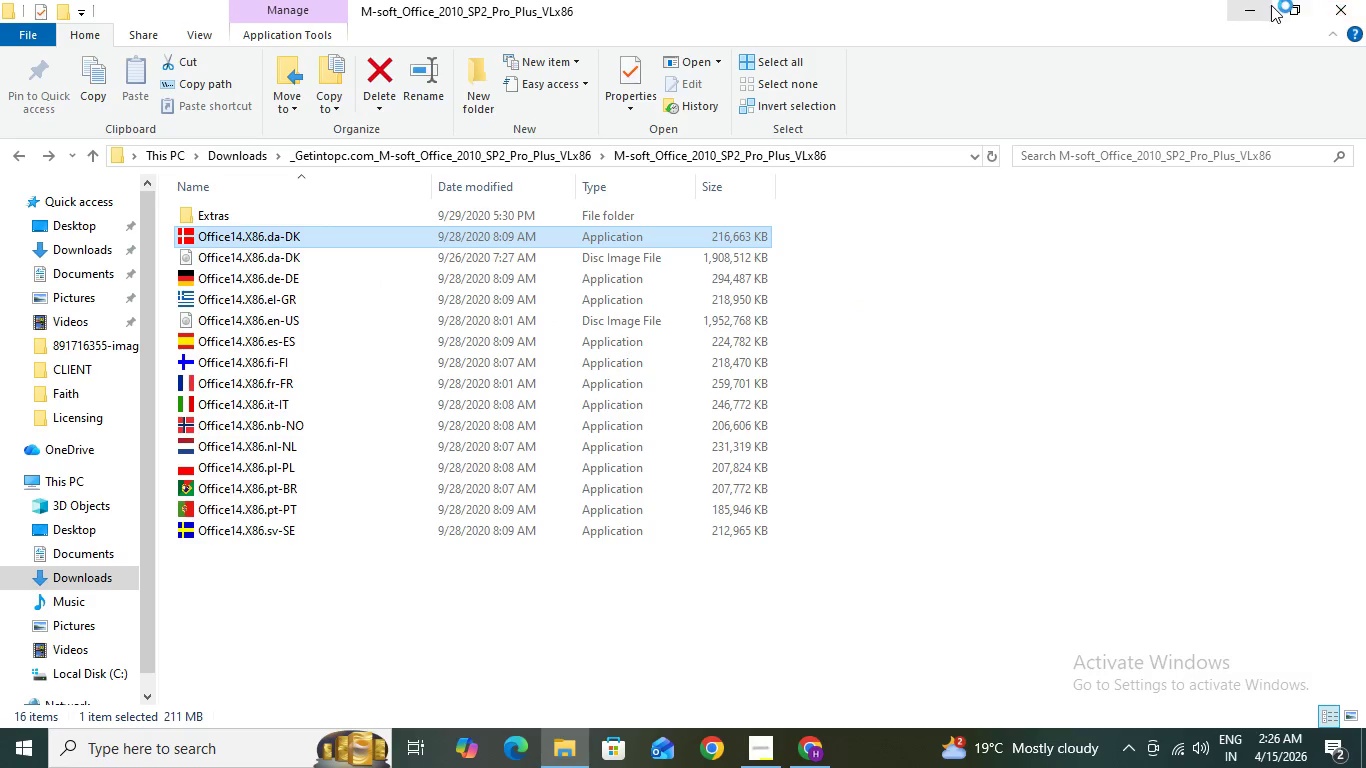 
left_click([570, 744])
 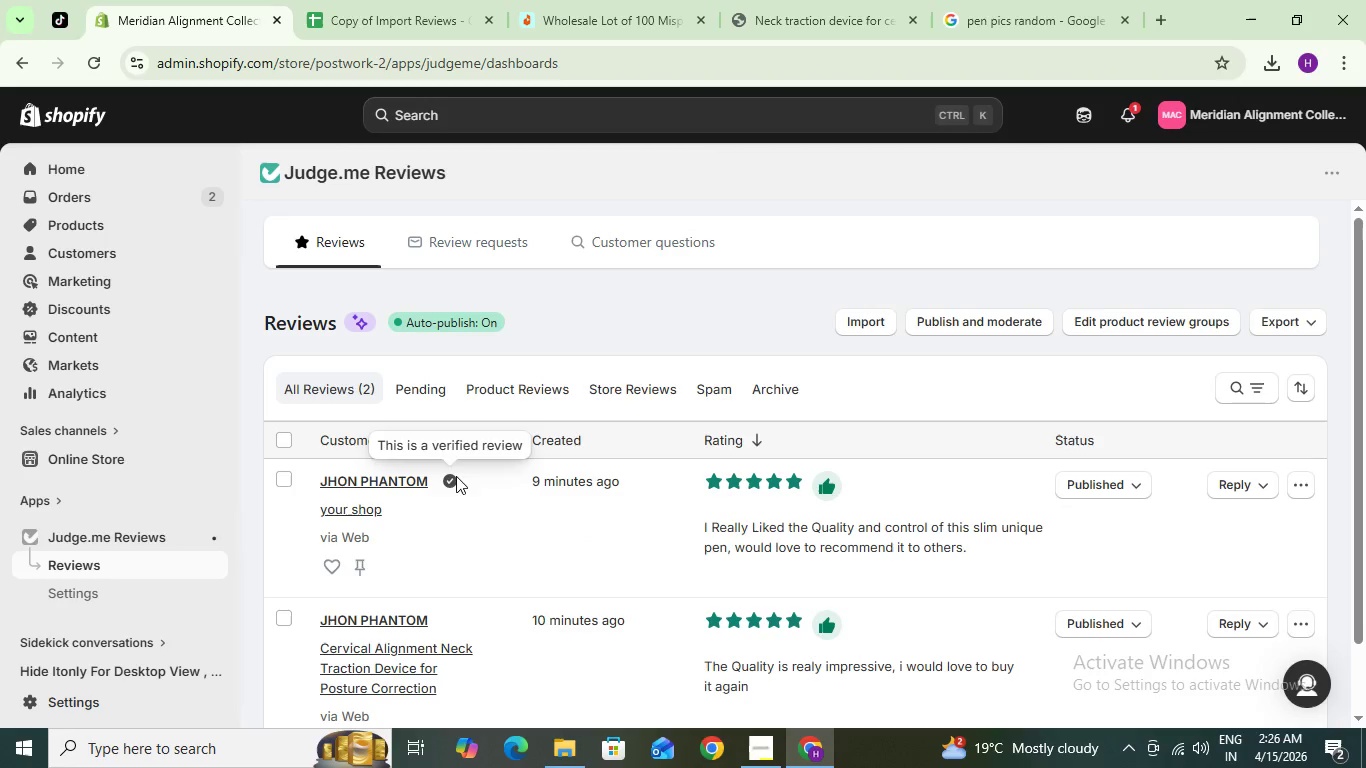 
scroll: coordinate [603, 522], scroll_direction: down, amount: 2.0
 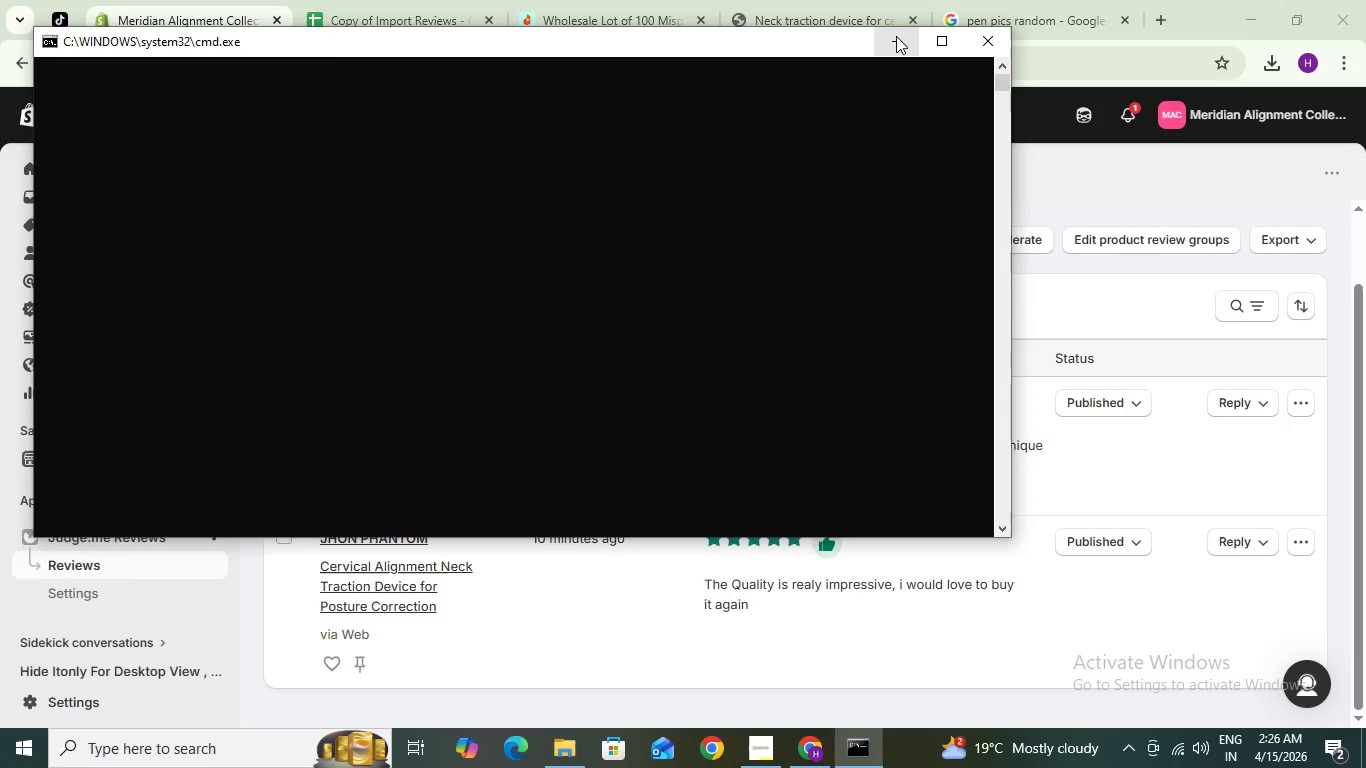 
wait(5.36)
 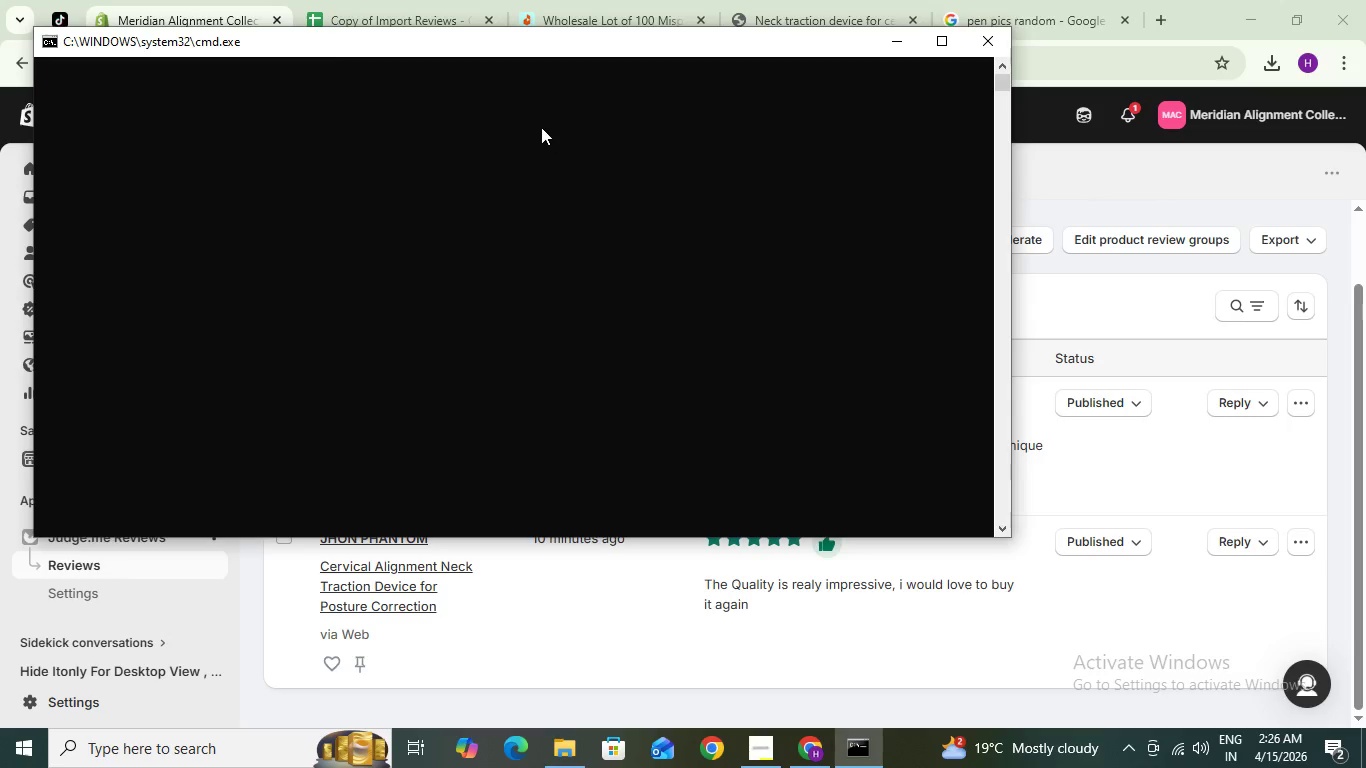 
left_click([896, 36])
 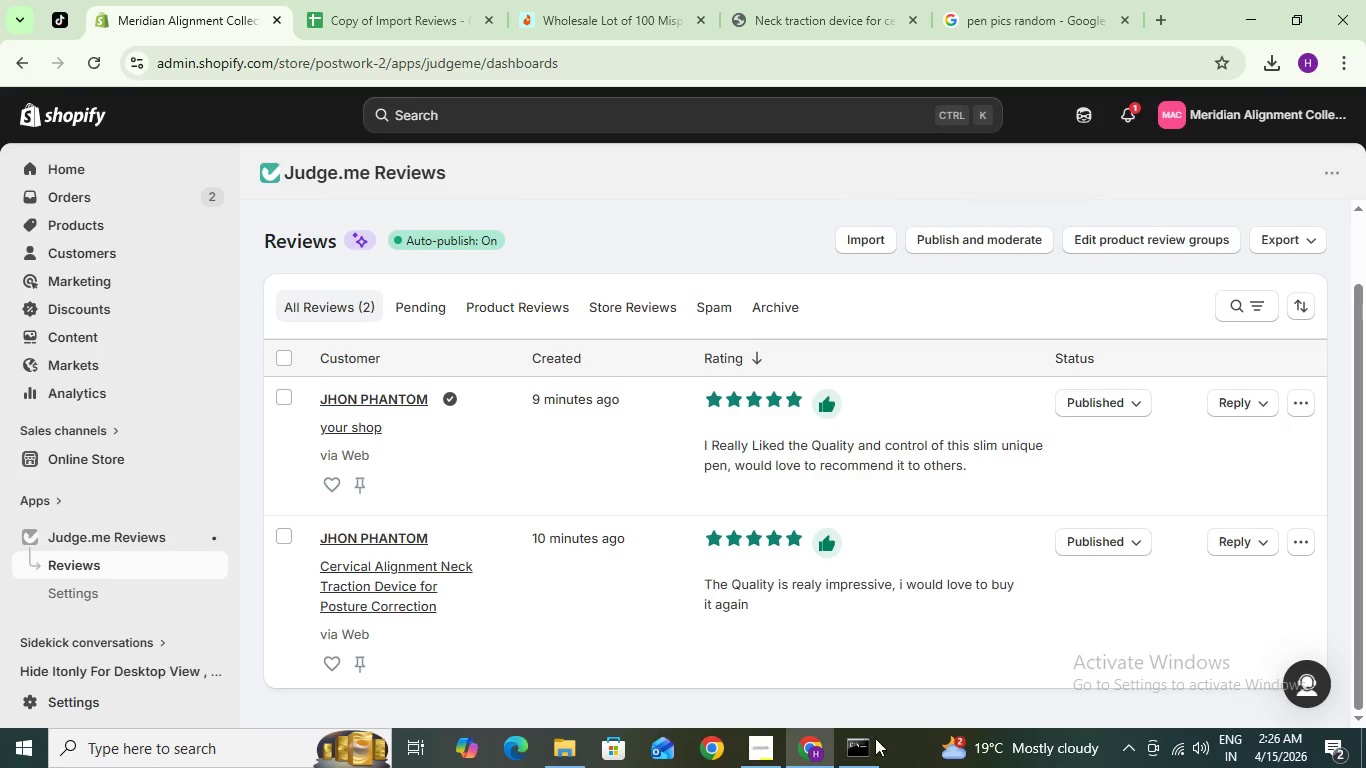 
left_click([862, 744])
 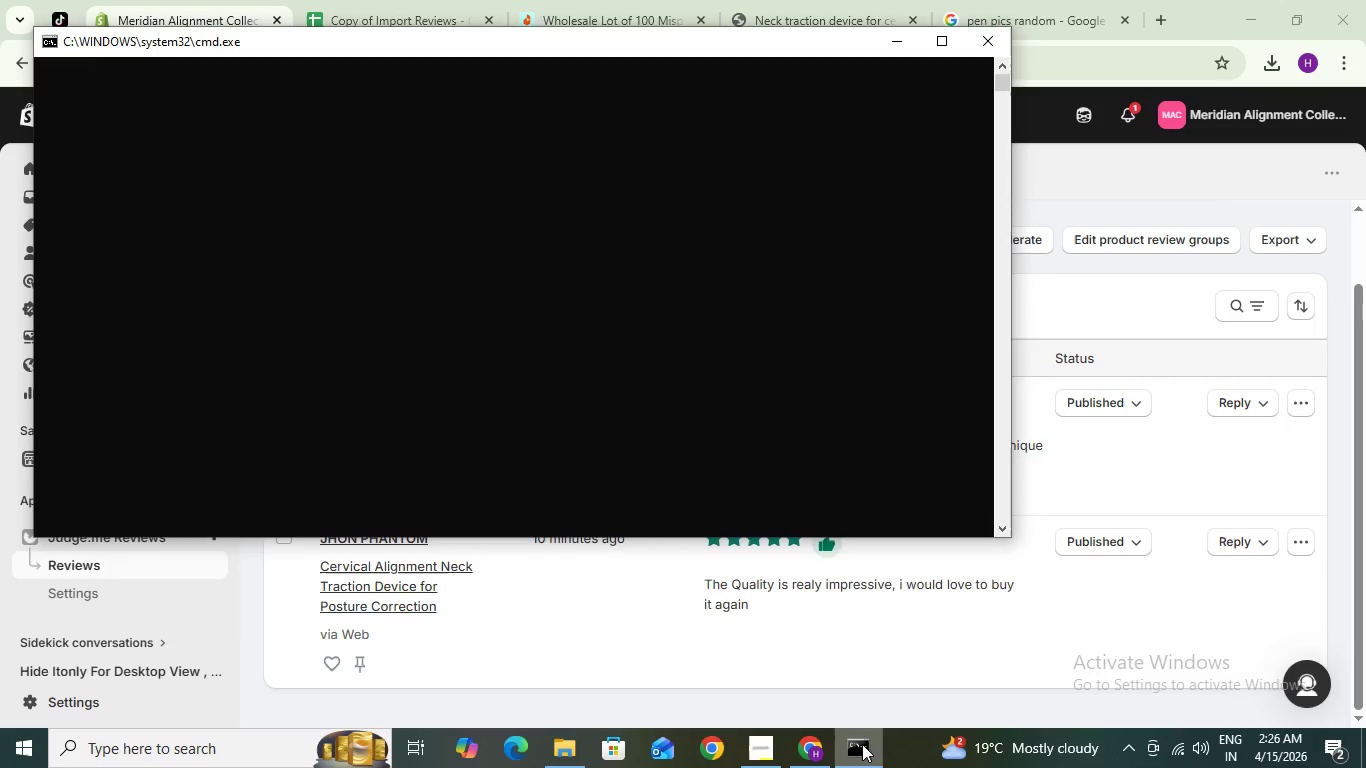 
left_click([862, 744])
 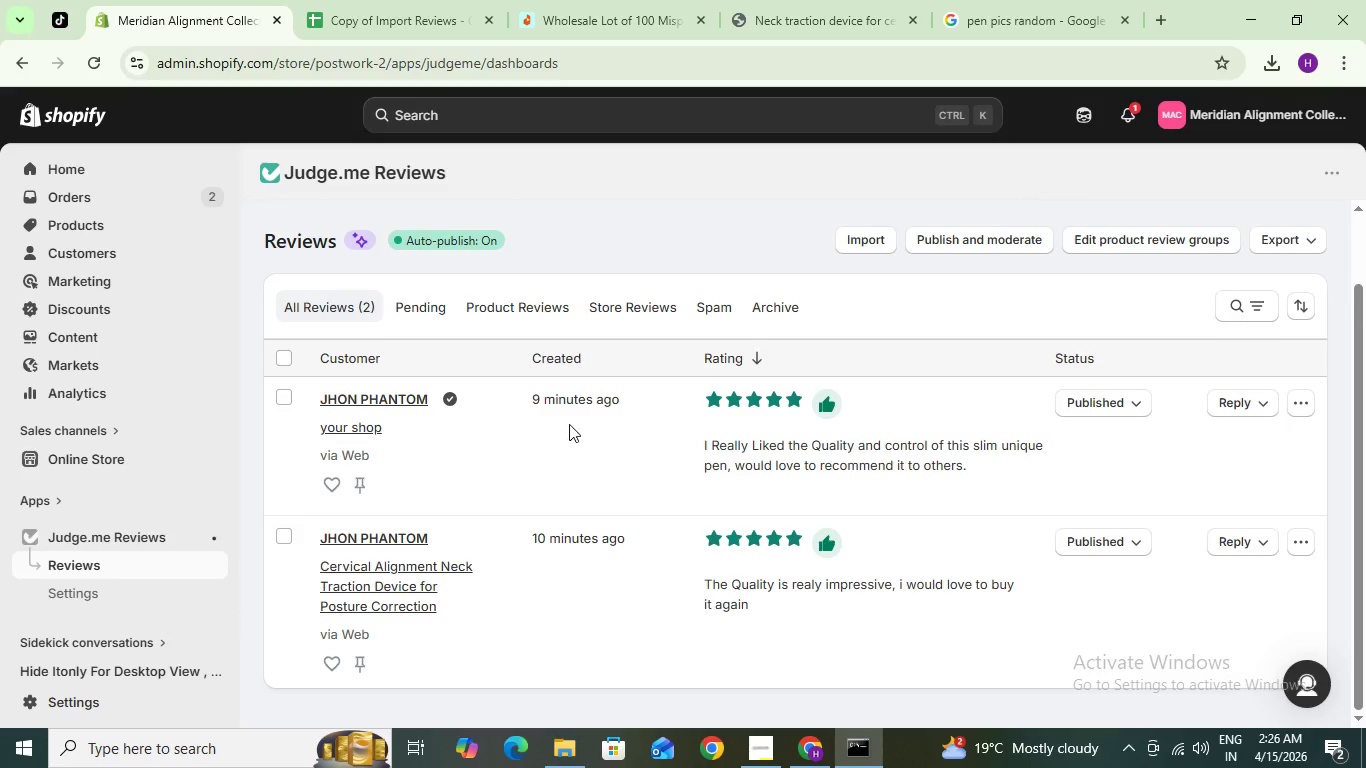 
scroll: coordinate [466, 526], scroll_direction: down, amount: 3.0
 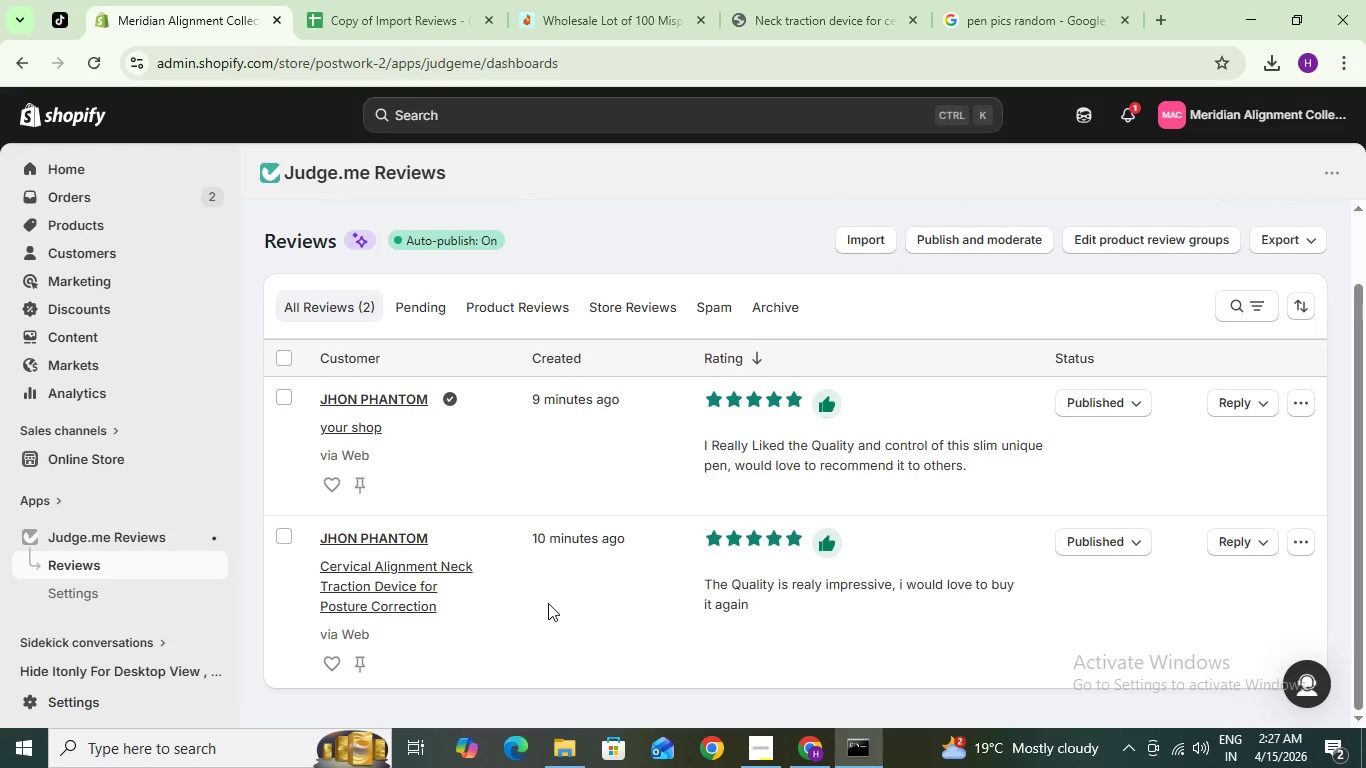 
scroll: coordinate [456, 406], scroll_direction: up, amount: 1.0
 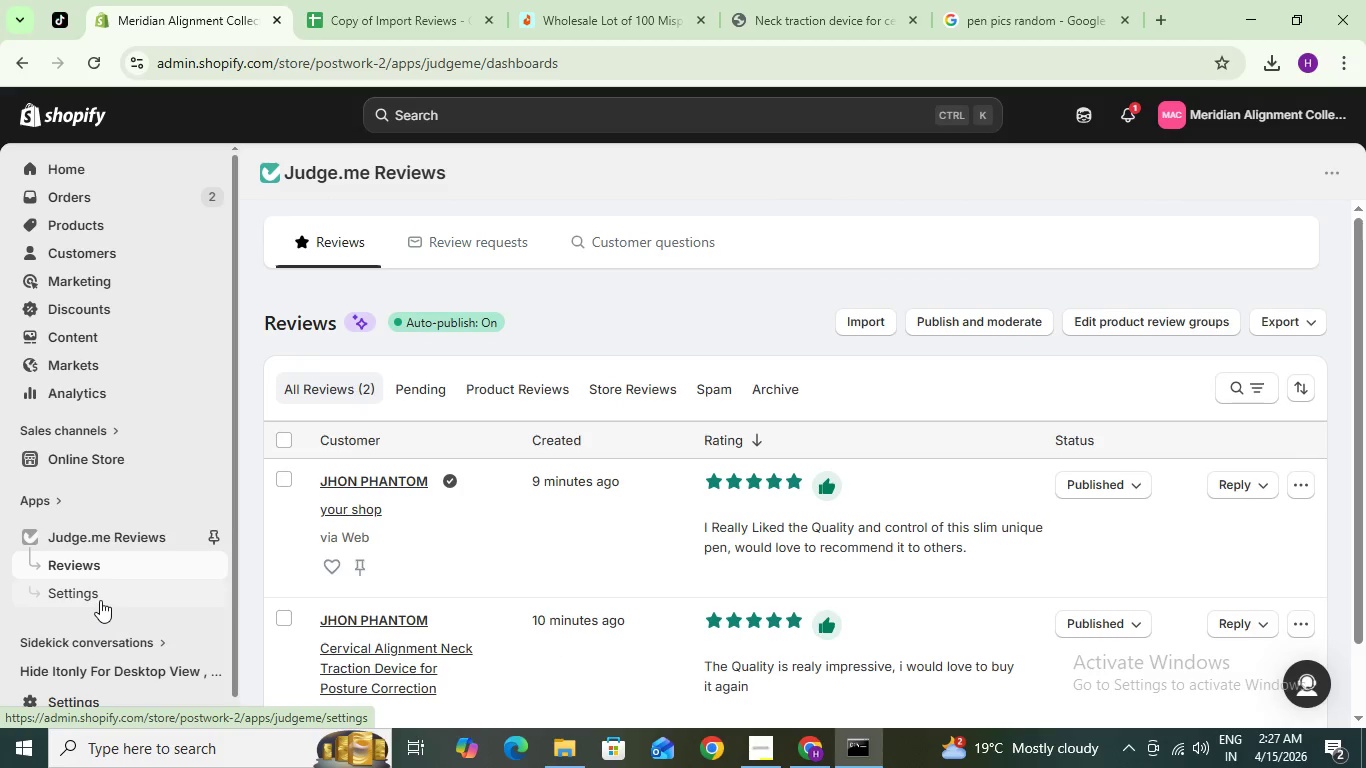 
wait(8.23)
 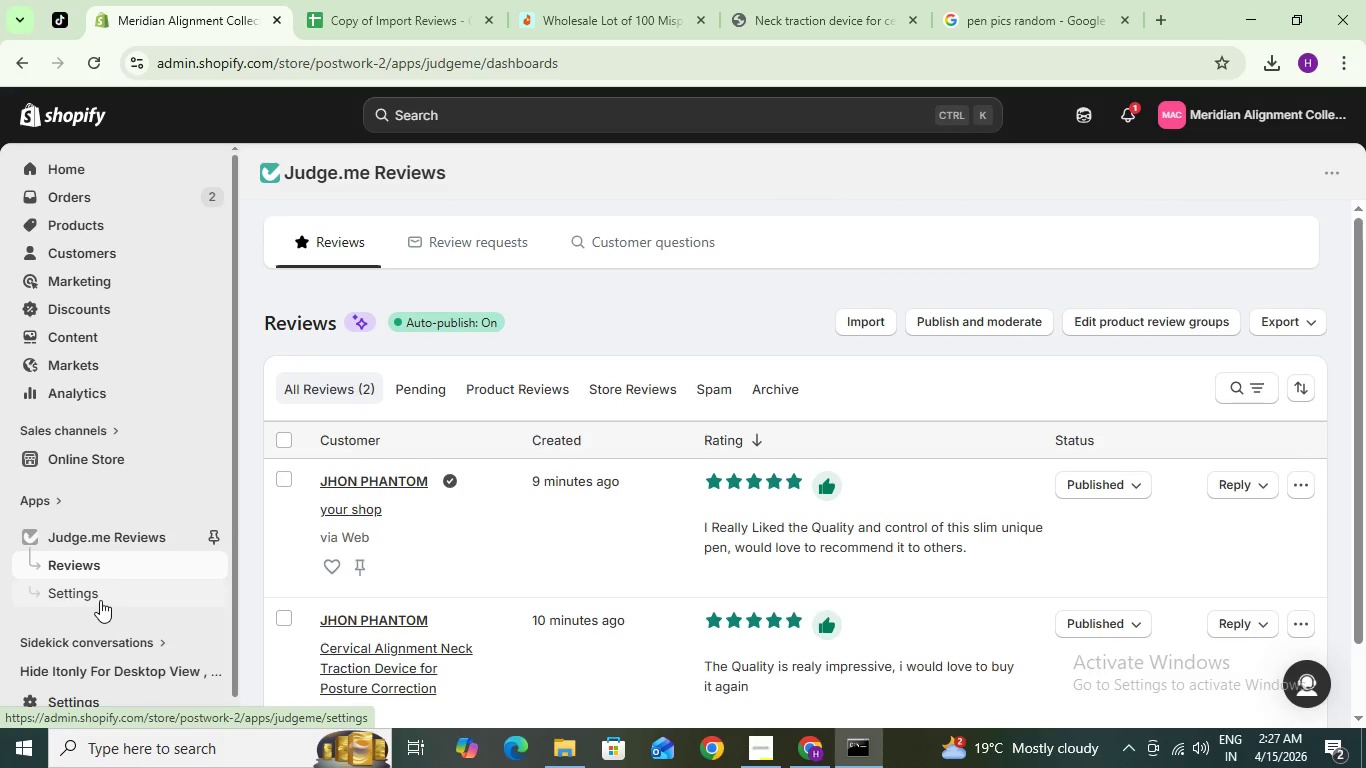 
left_click([847, 317])
 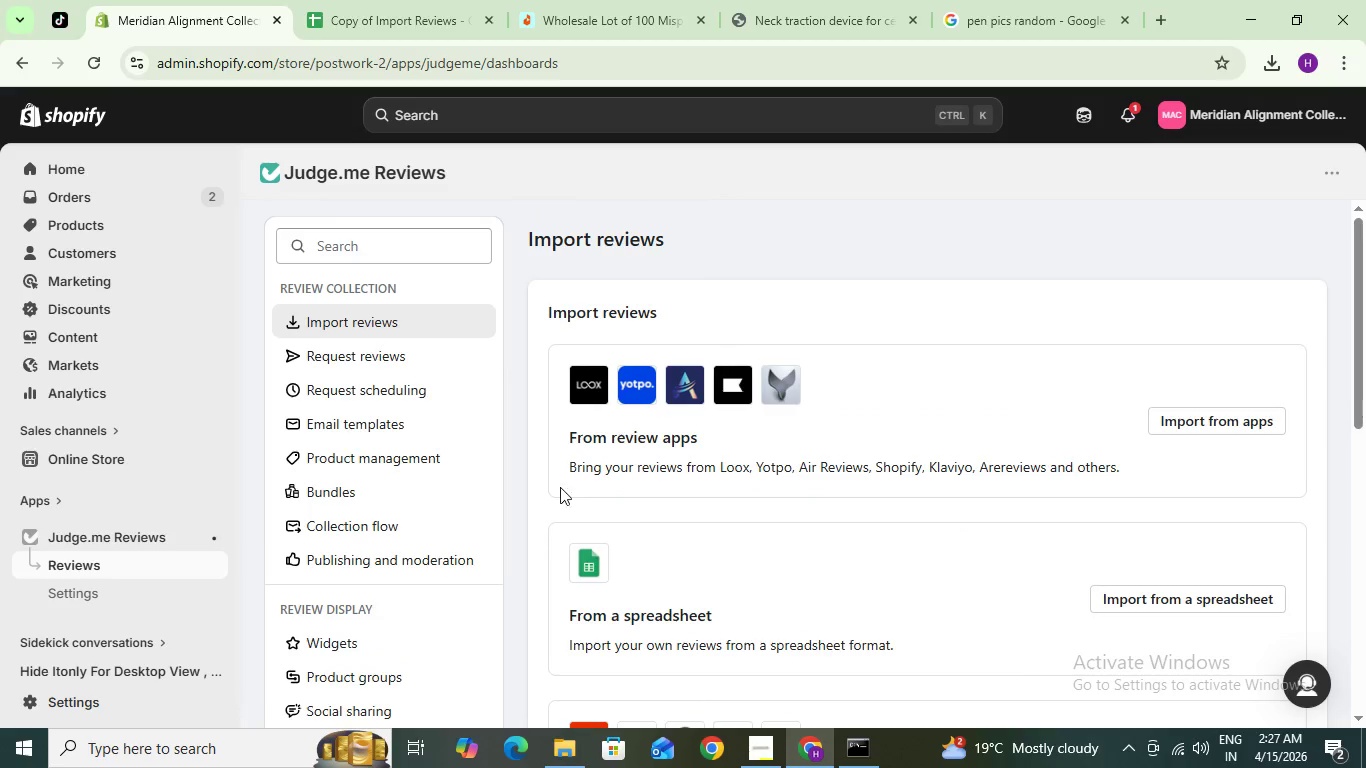 
scroll: coordinate [713, 552], scroll_direction: down, amount: 3.0
 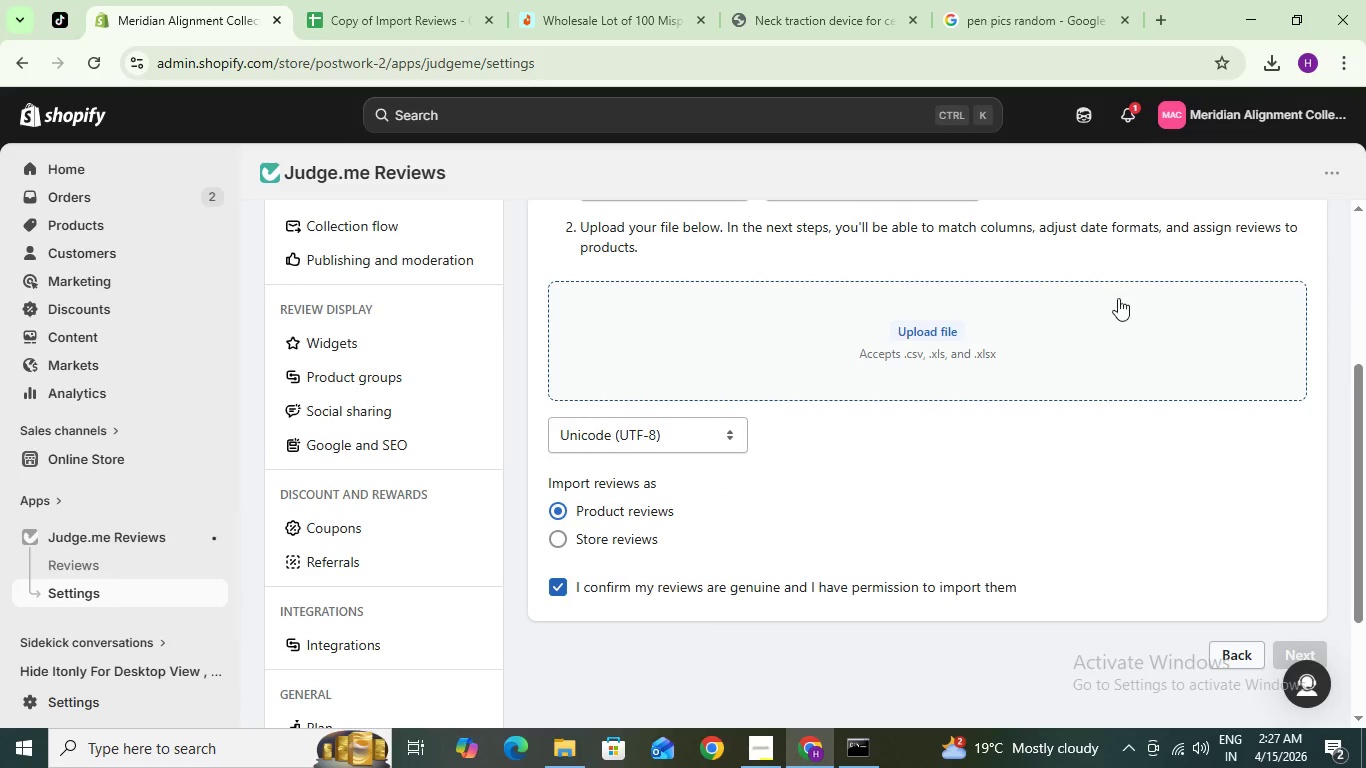 
scroll: coordinate [643, 439], scroll_direction: up, amount: 3.0
 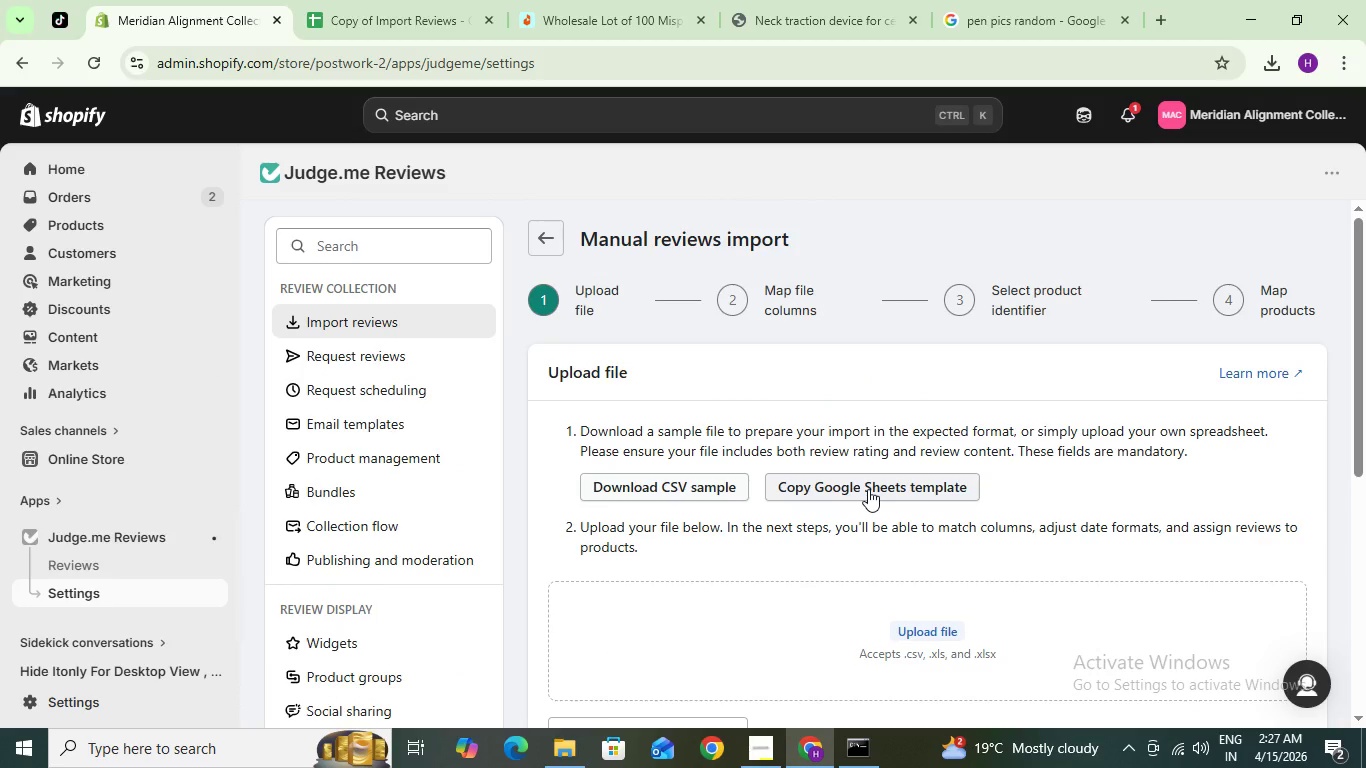 
scroll: coordinate [867, 482], scroll_direction: down, amount: 2.0
 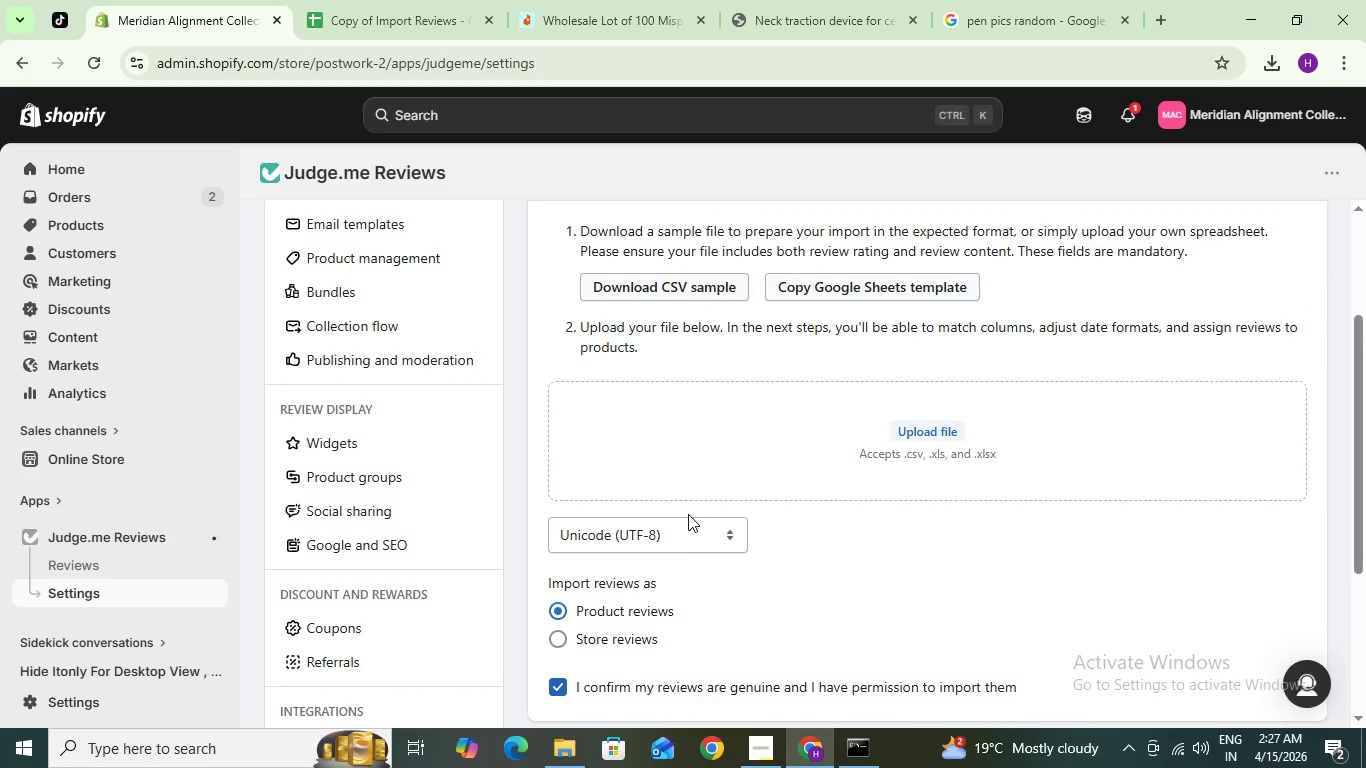 
left_click([686, 535])
 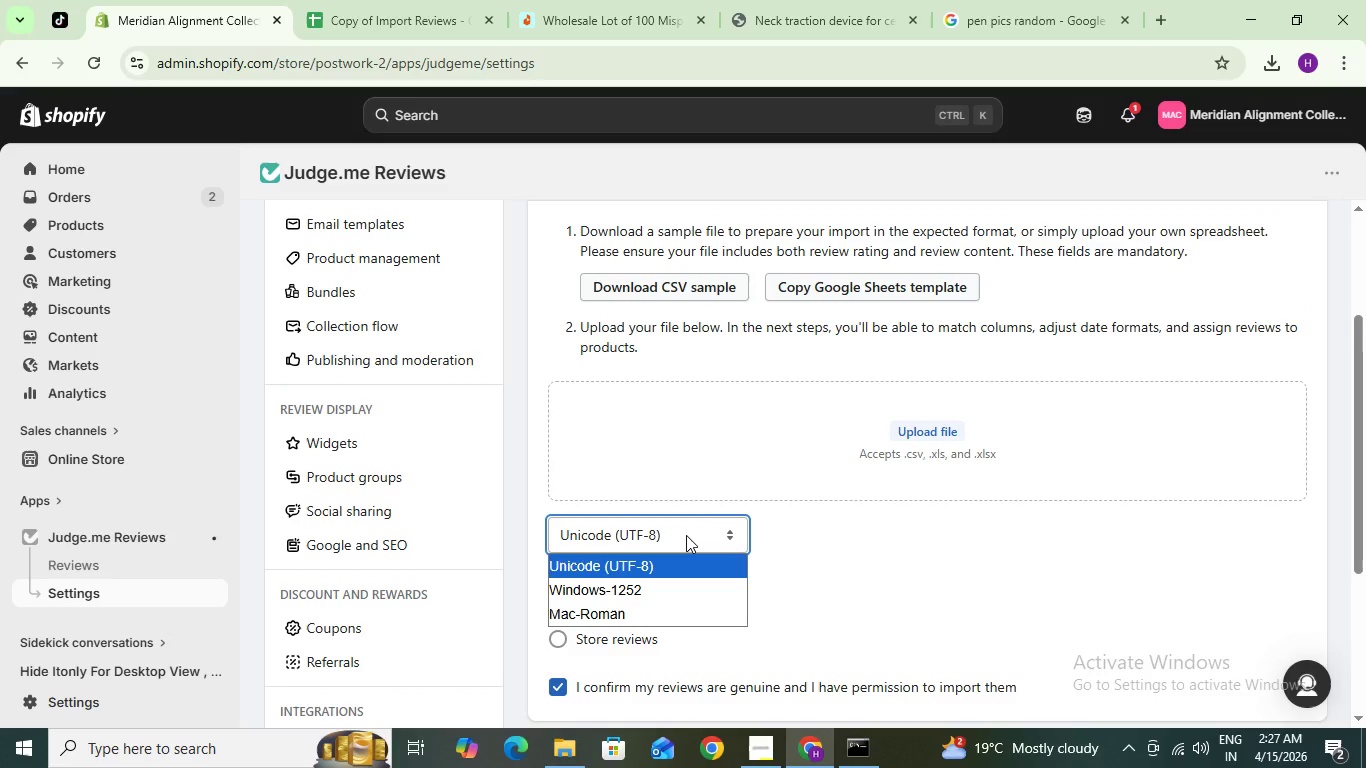 
left_click([686, 535])
 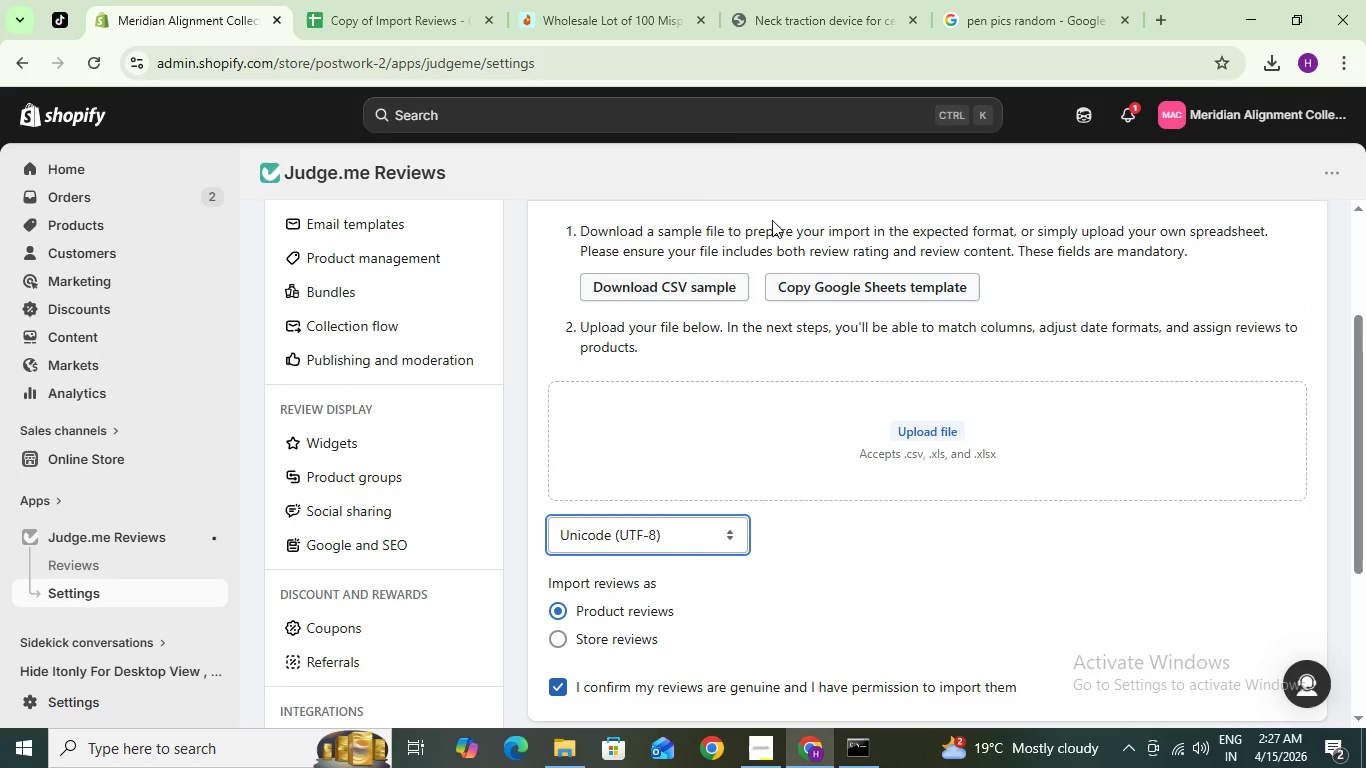 
left_click([400, 0])
 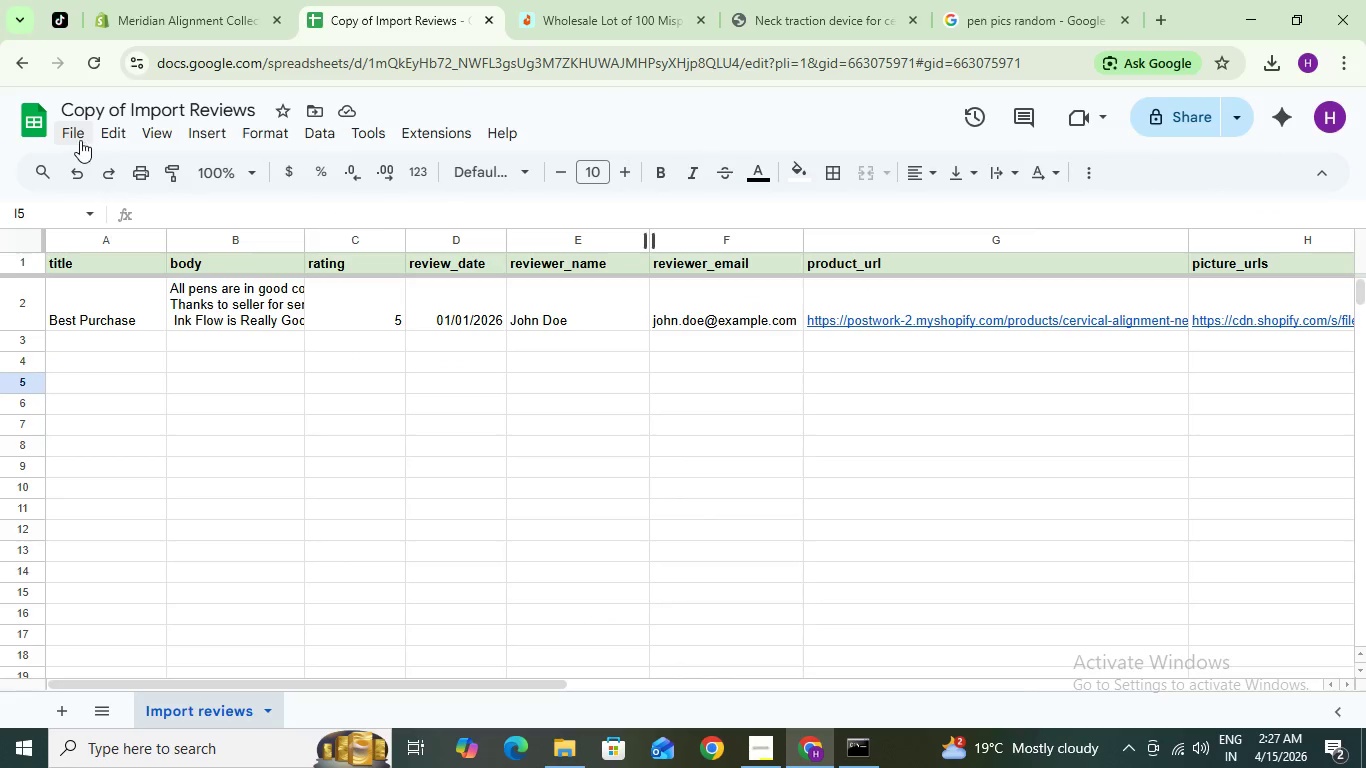 
left_click([79, 139])
 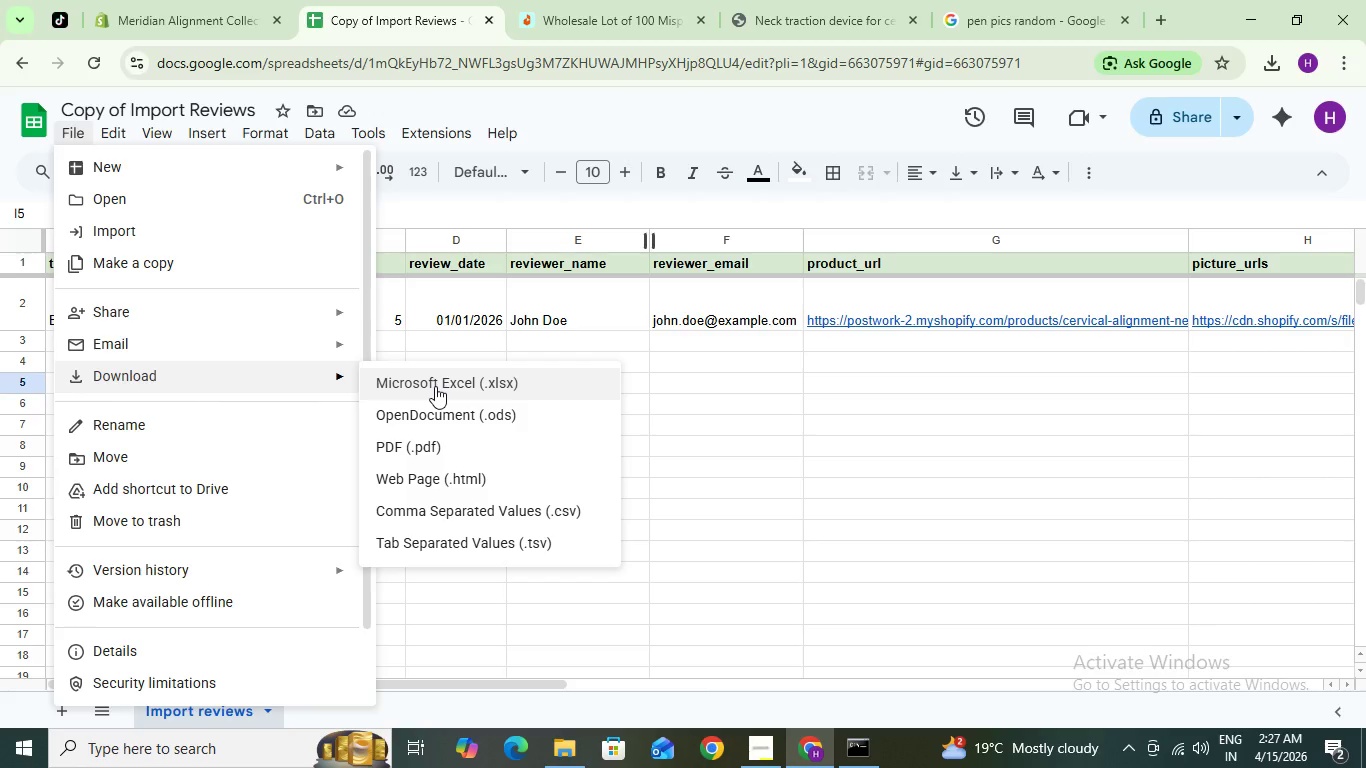 
wait(5.17)
 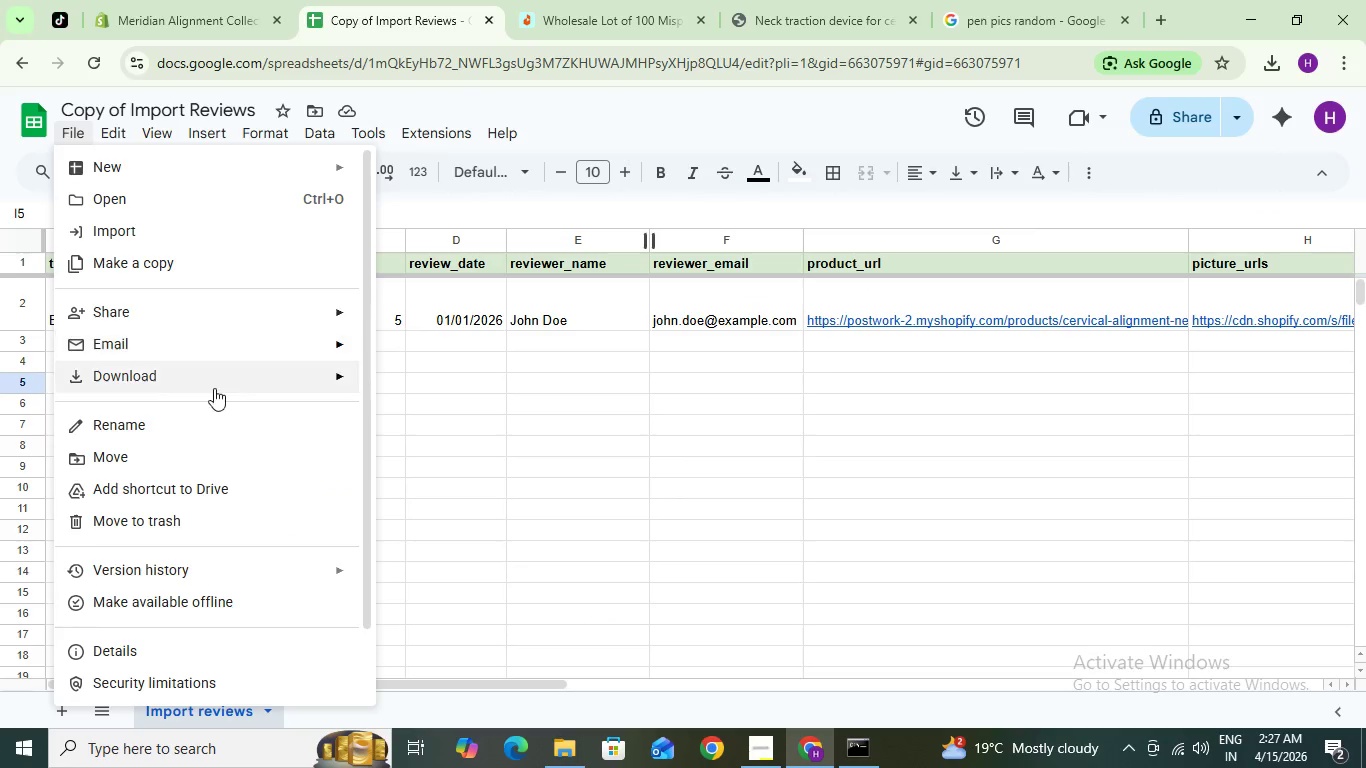 
left_click([703, 354])
 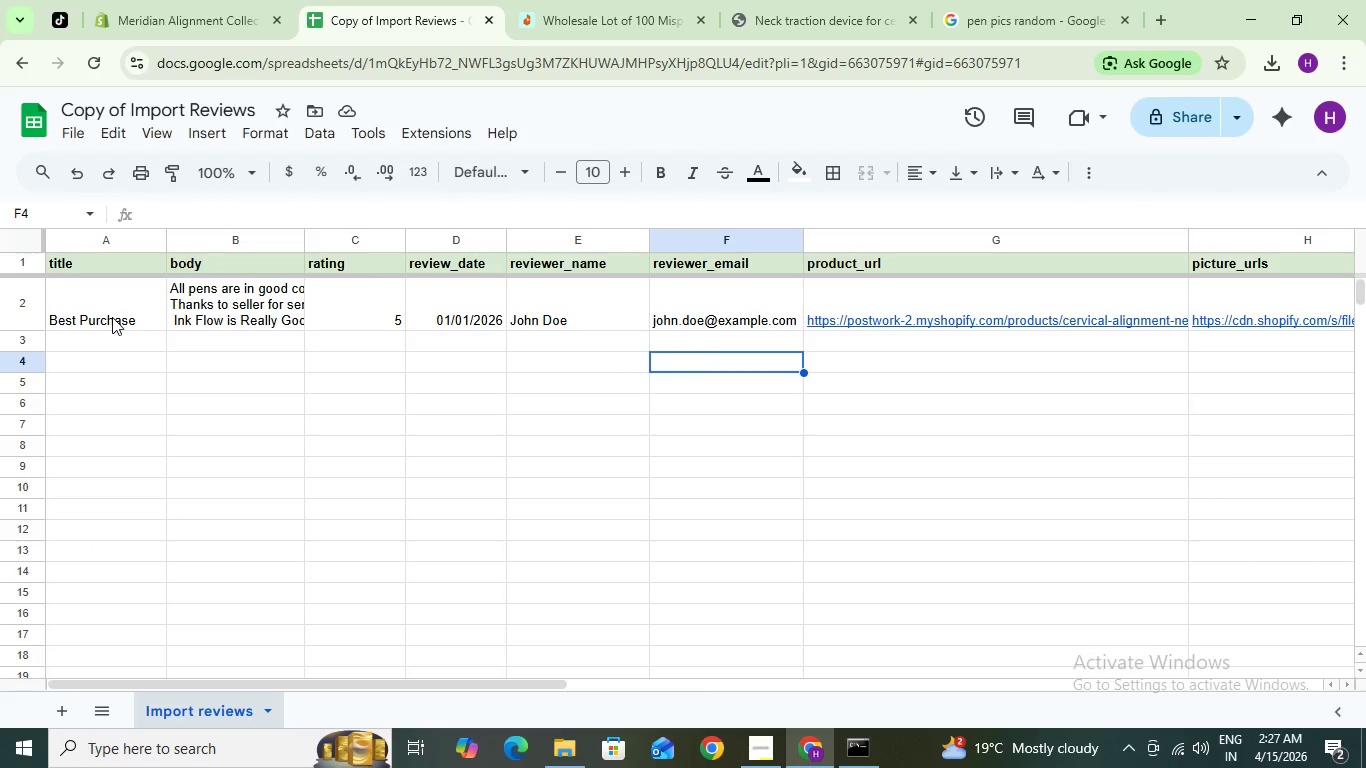 
left_click([111, 313])
 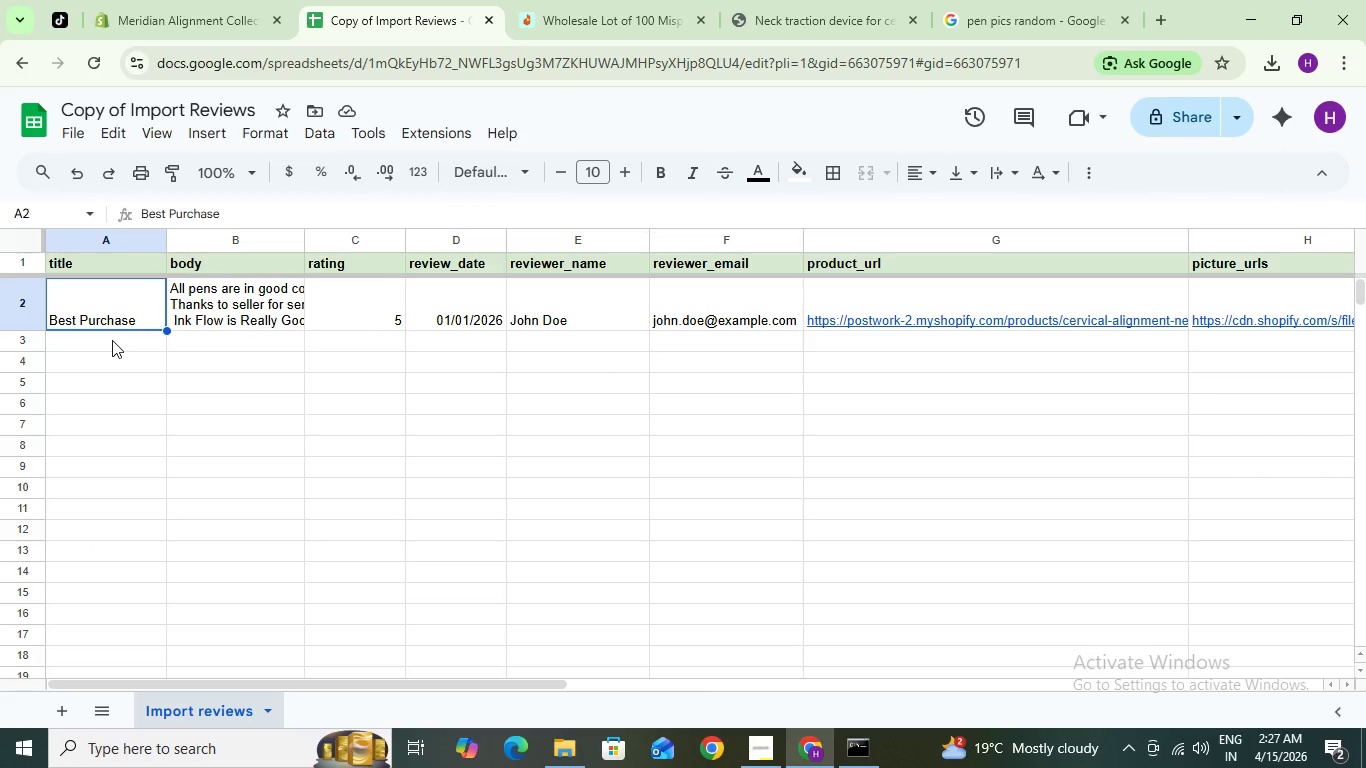 
left_click([112, 340])
 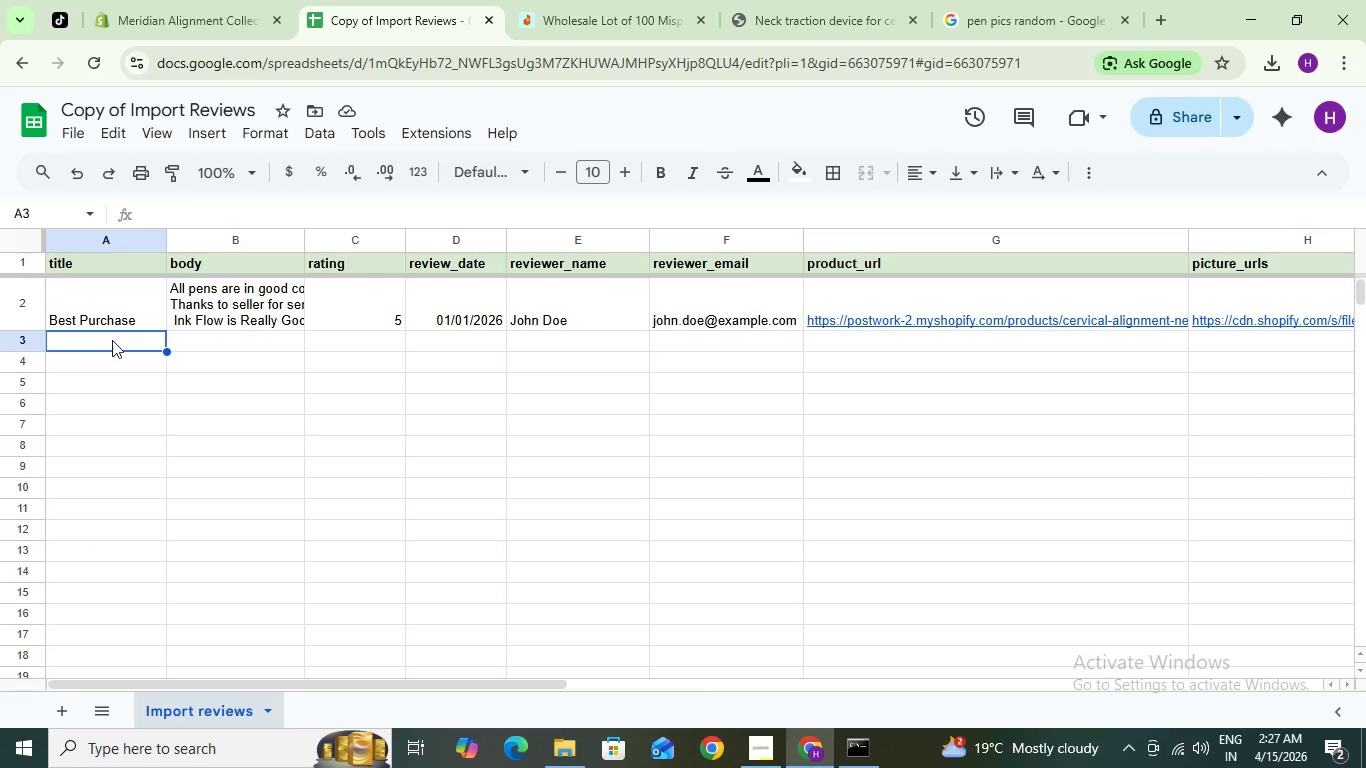 
type(Loved the Material)
 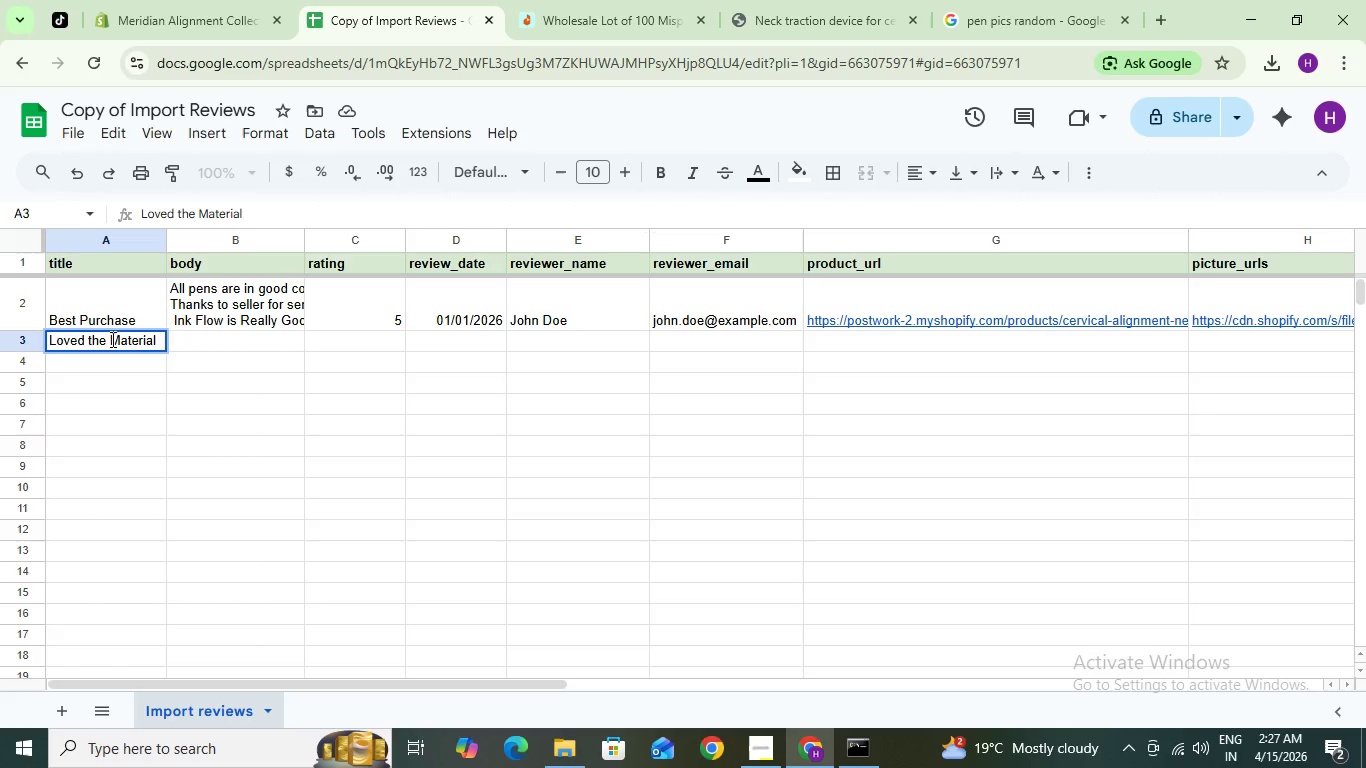 
left_click([194, 340])
 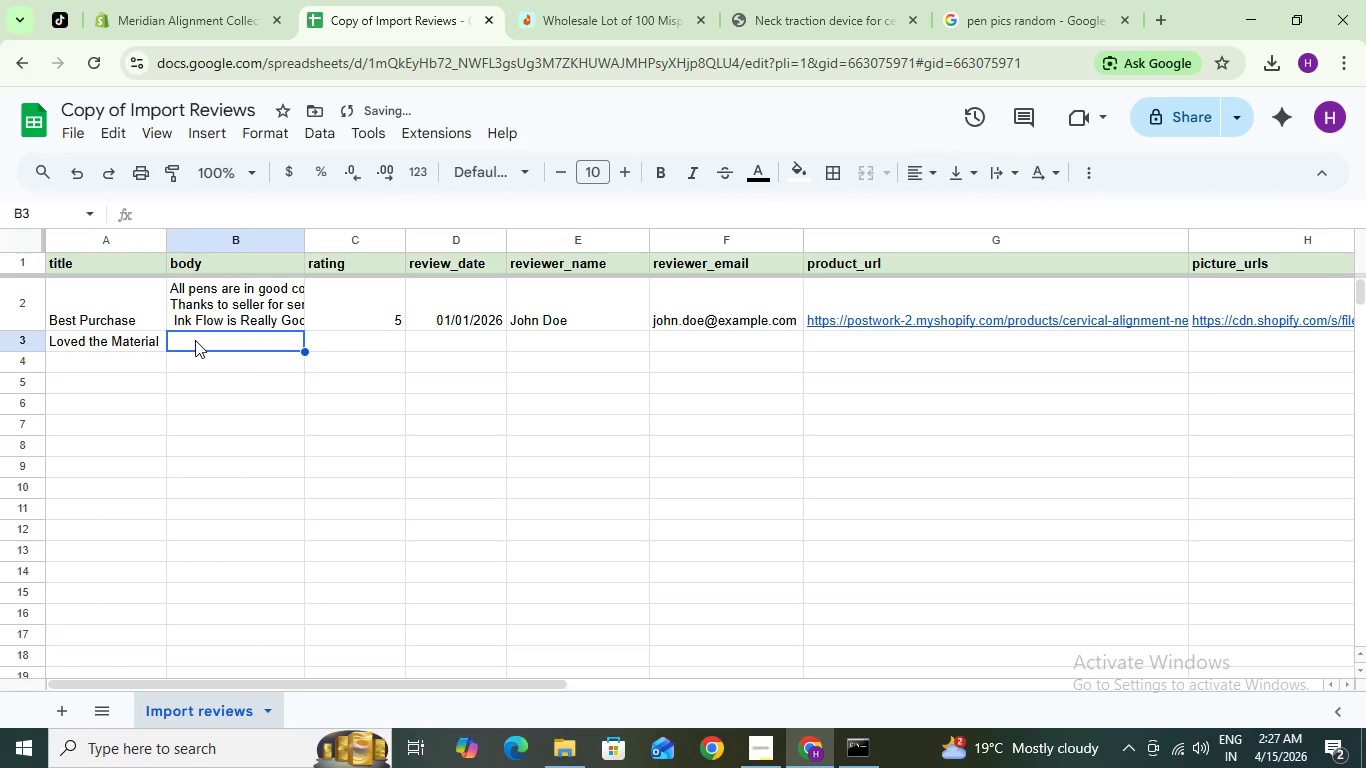 
double_click([195, 340])
 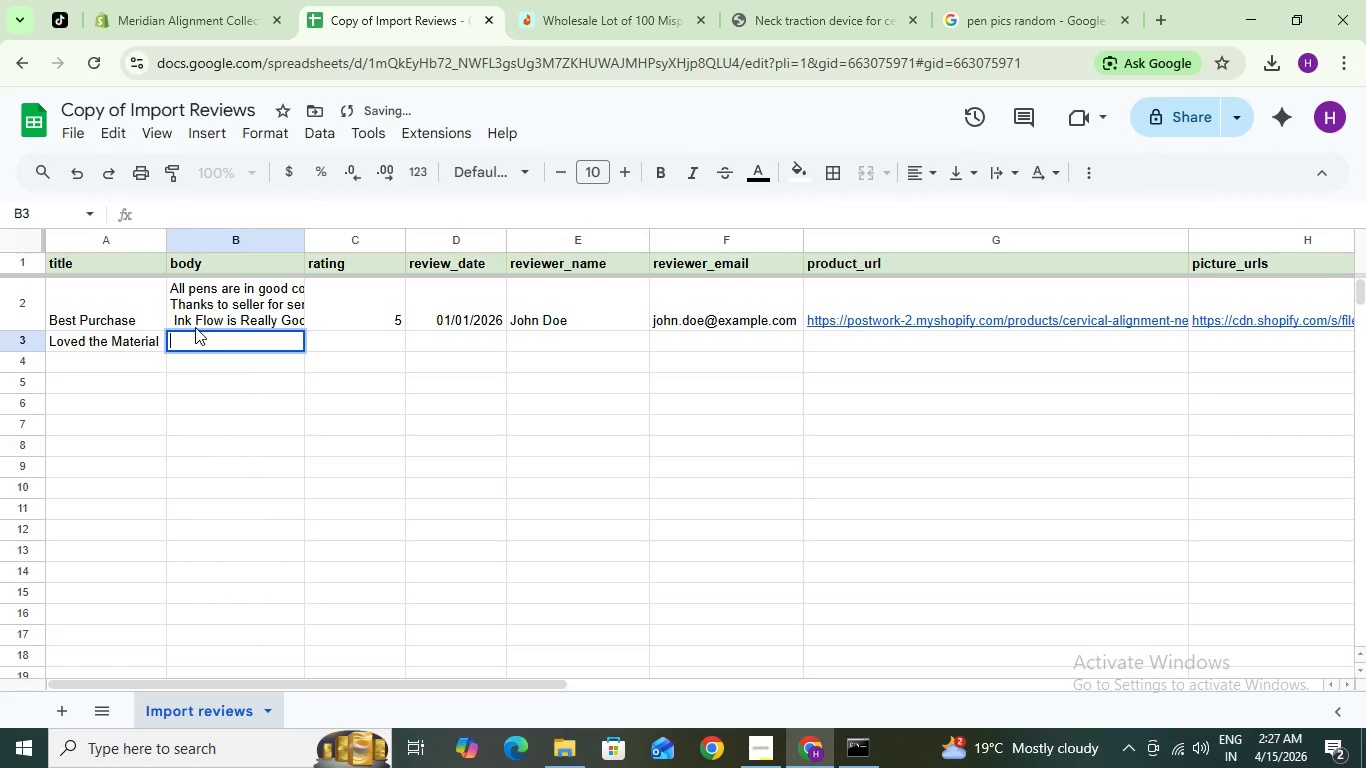 
type(The material is really hard and smooth, )
key(Backspace)
key(Backspace)
type( and the best part is writing of this pen is really smooth and thin whick keep the paper neat and clean.)
 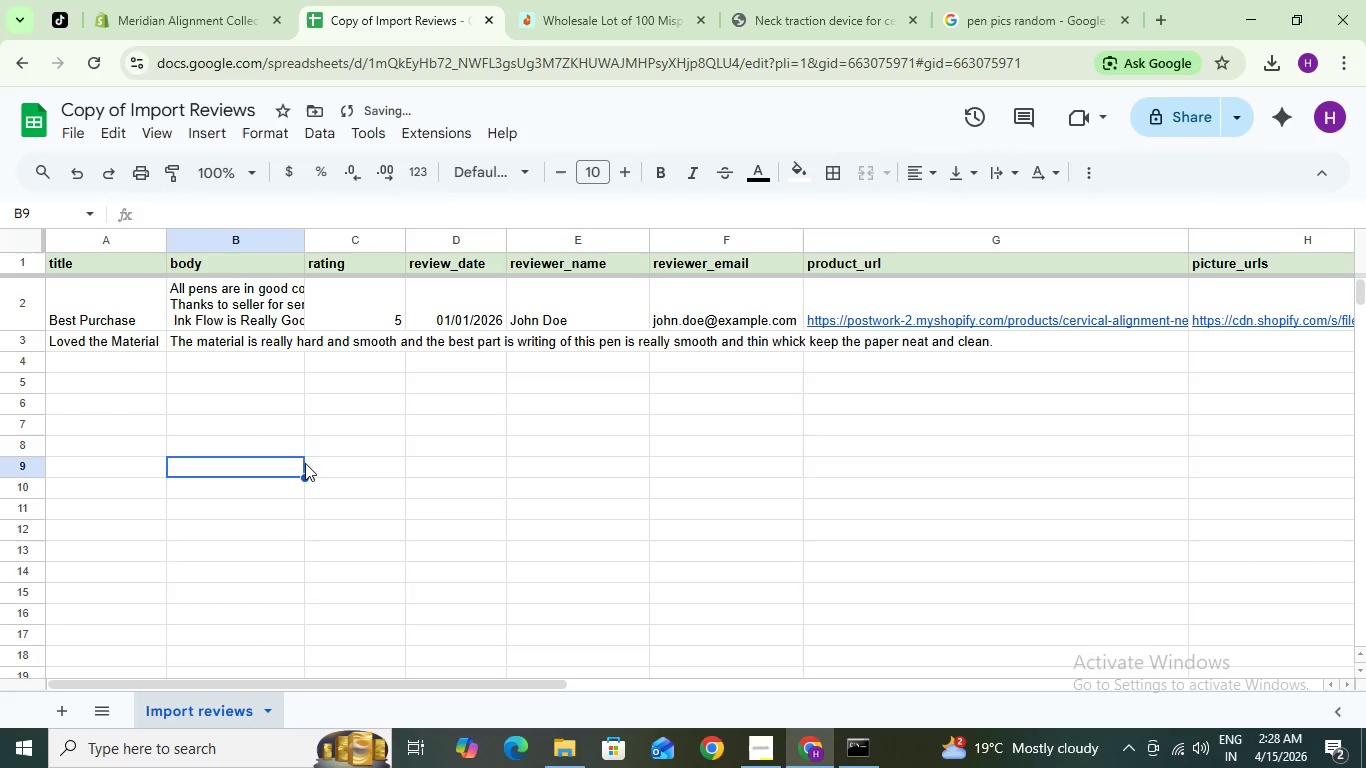 
left_click([272, 344])
 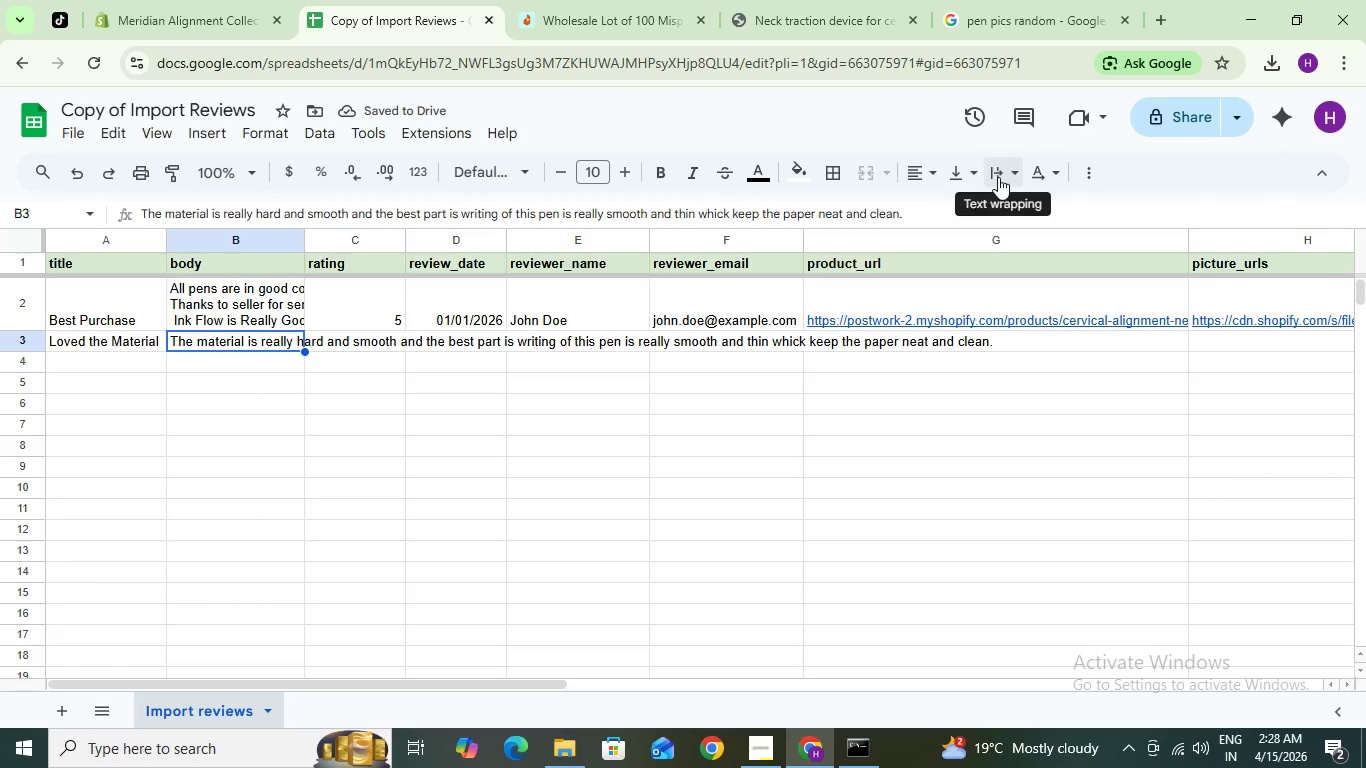 
left_click([1012, 177])
 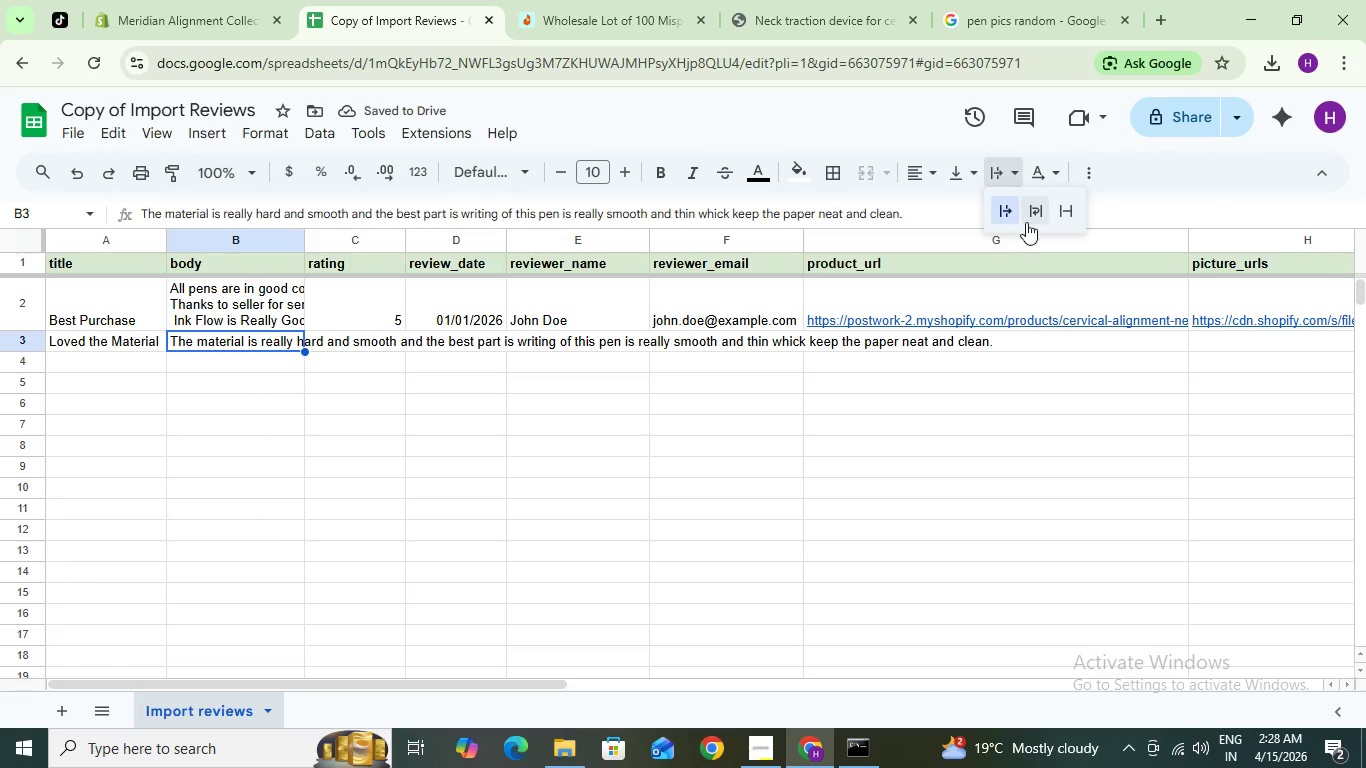 
left_click([1026, 222])
 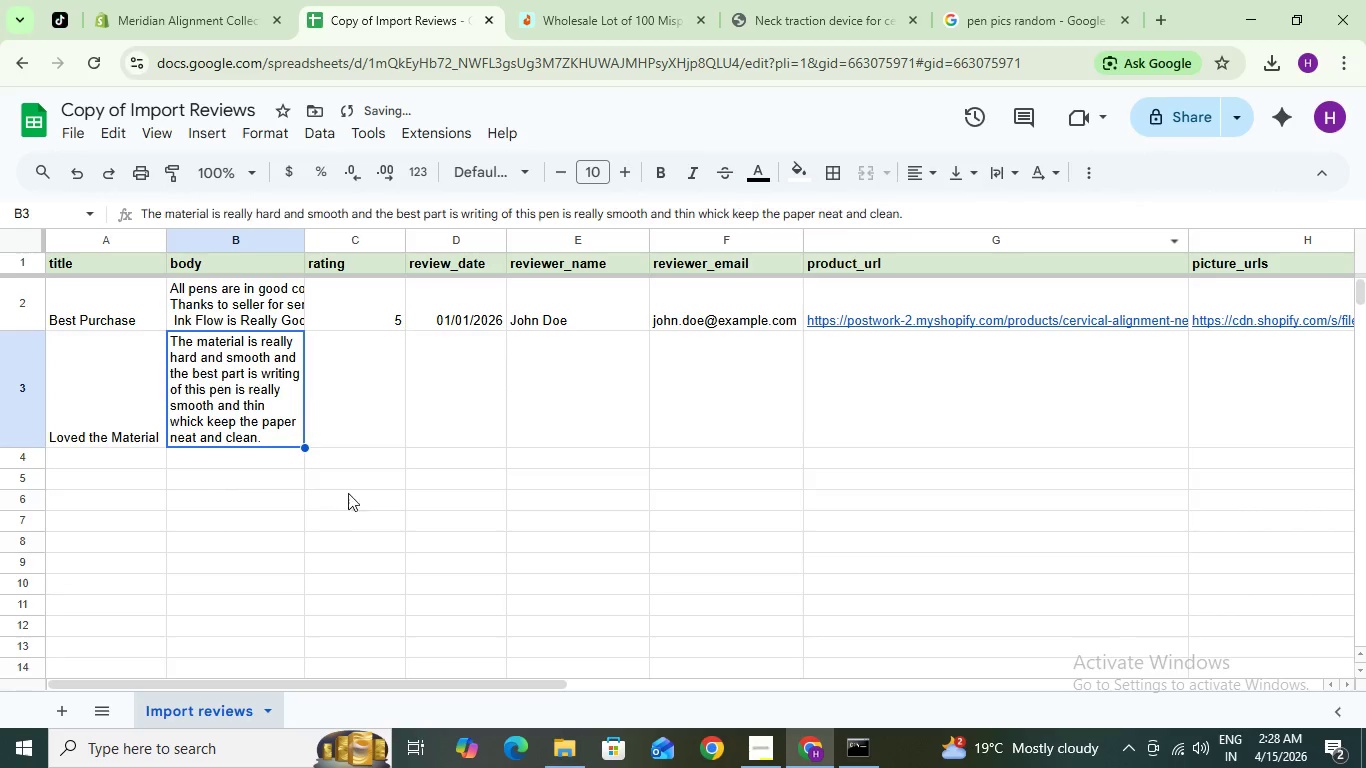 
left_click([359, 495])
 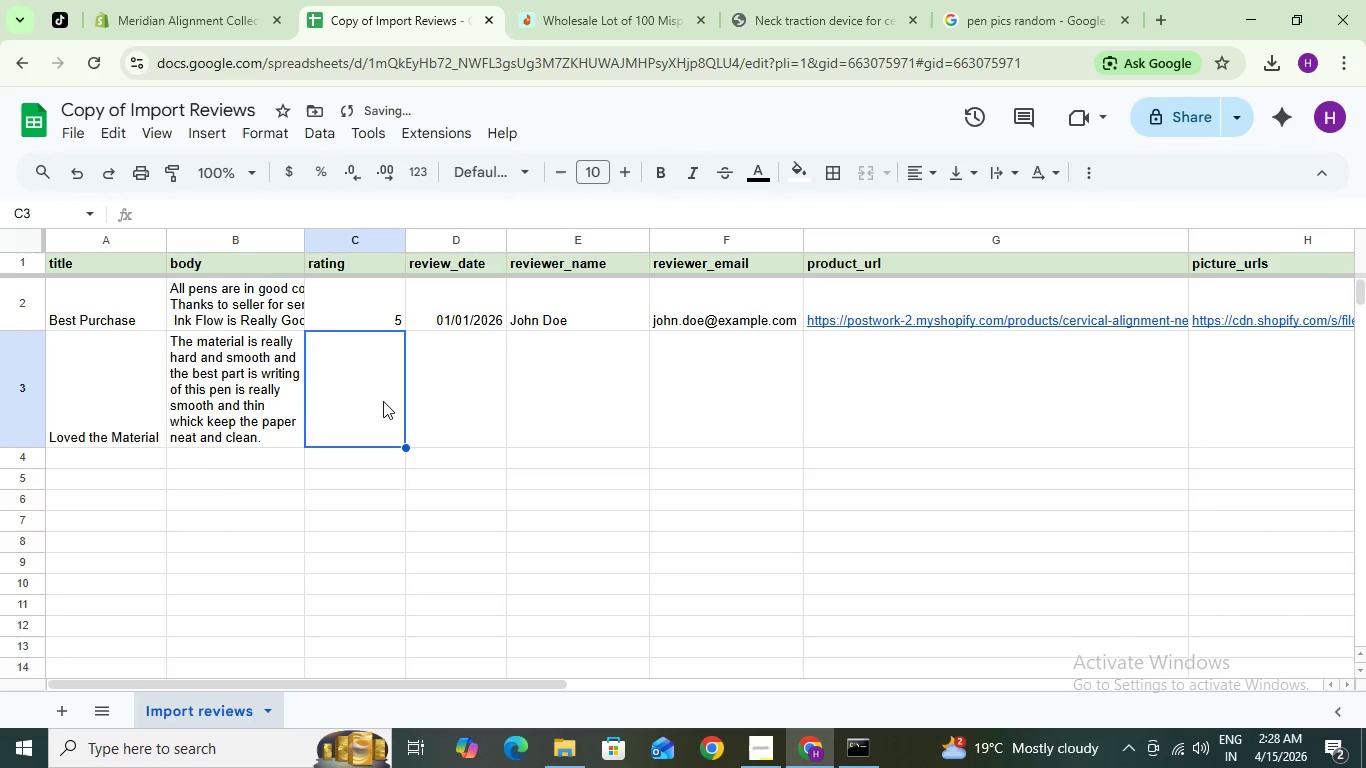 
double_click([383, 401])
 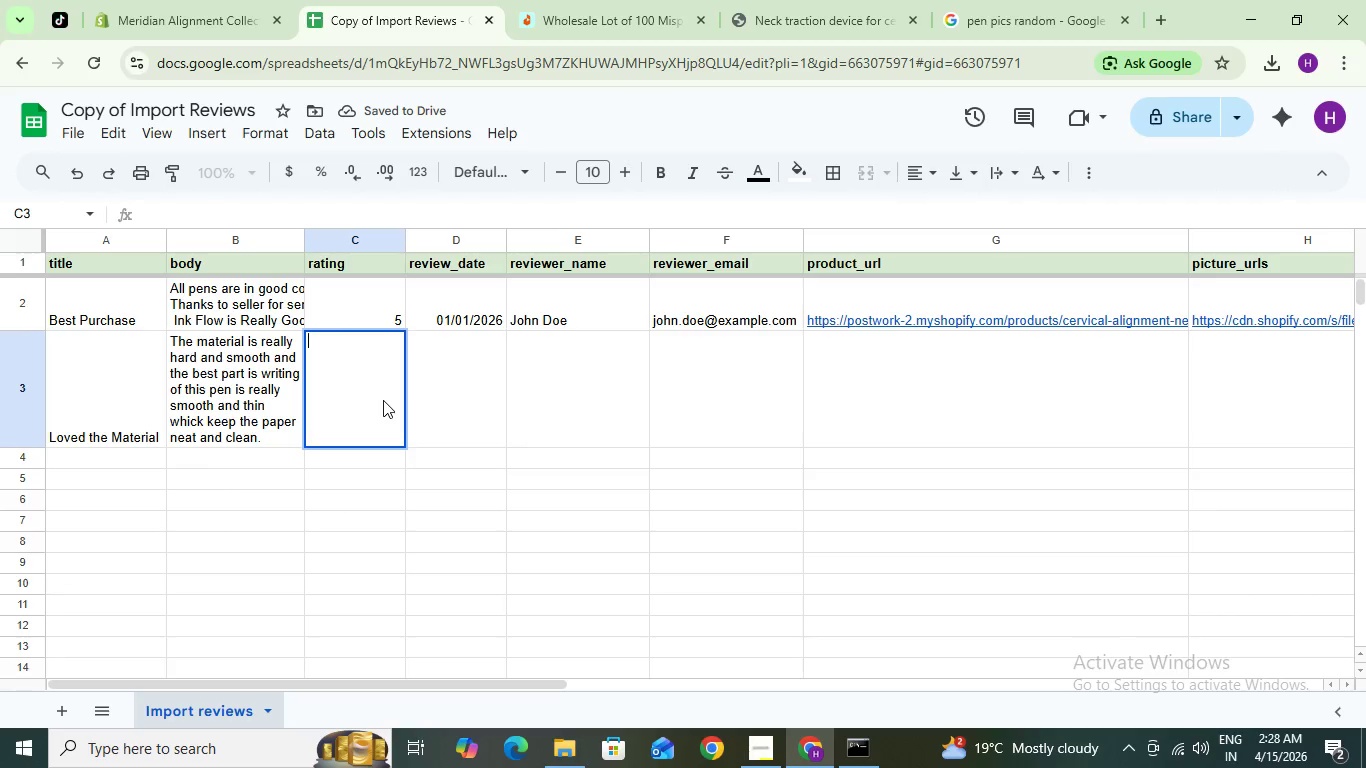 
key(5)
 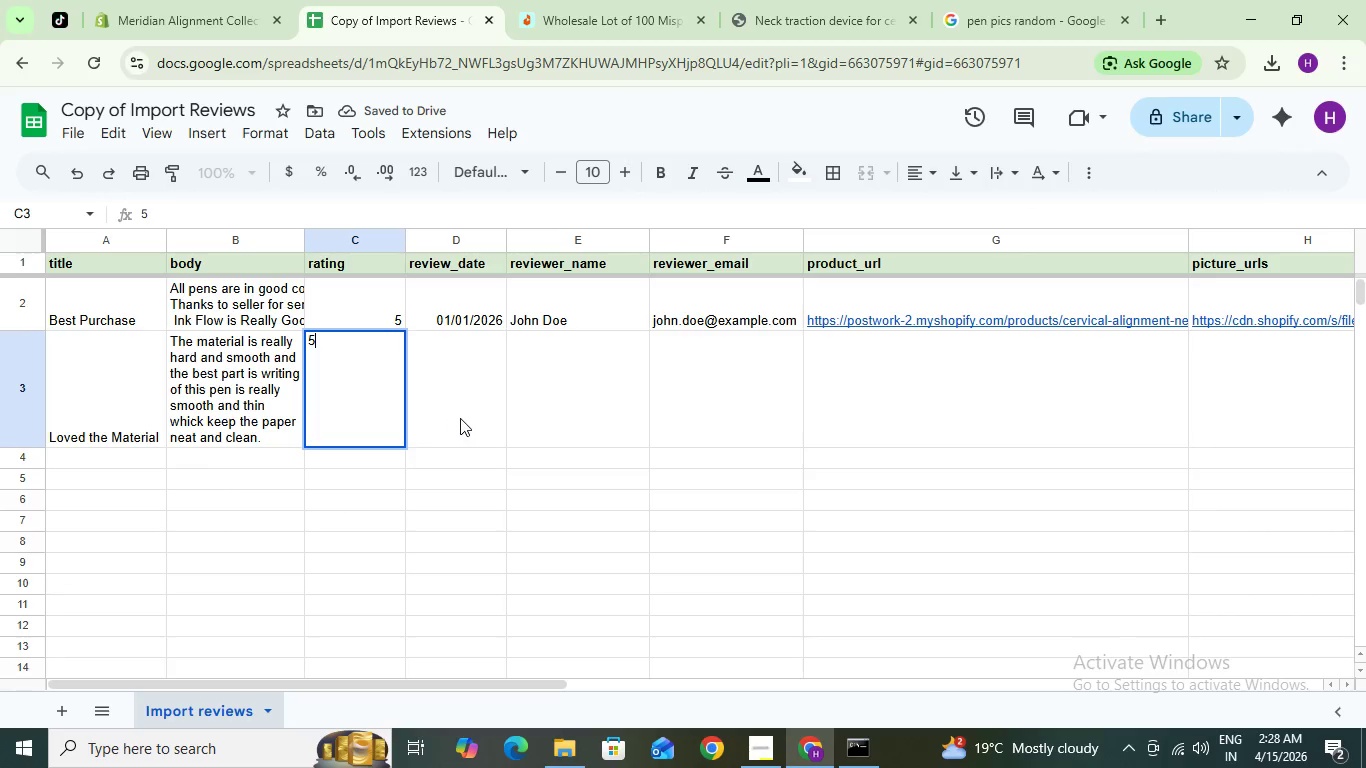 
left_click([468, 418])
 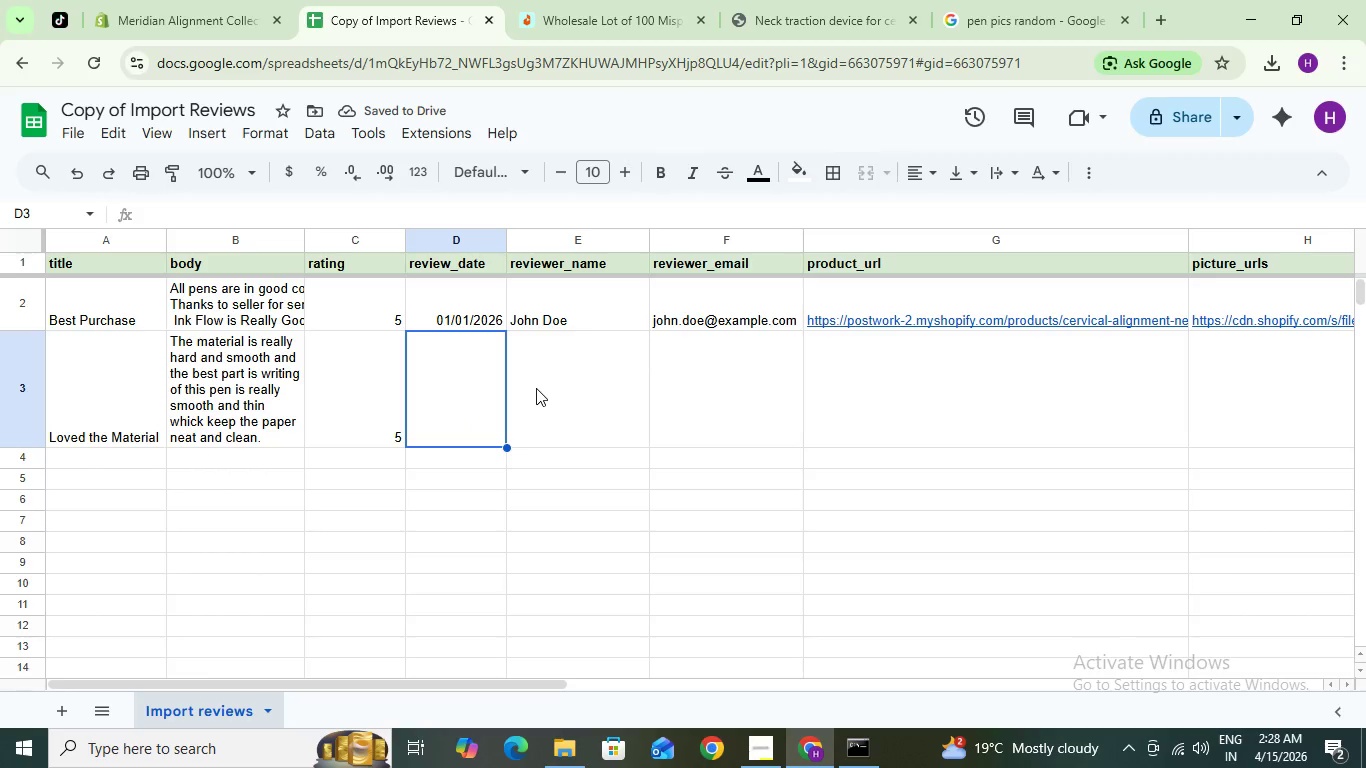 
left_click([466, 386])
 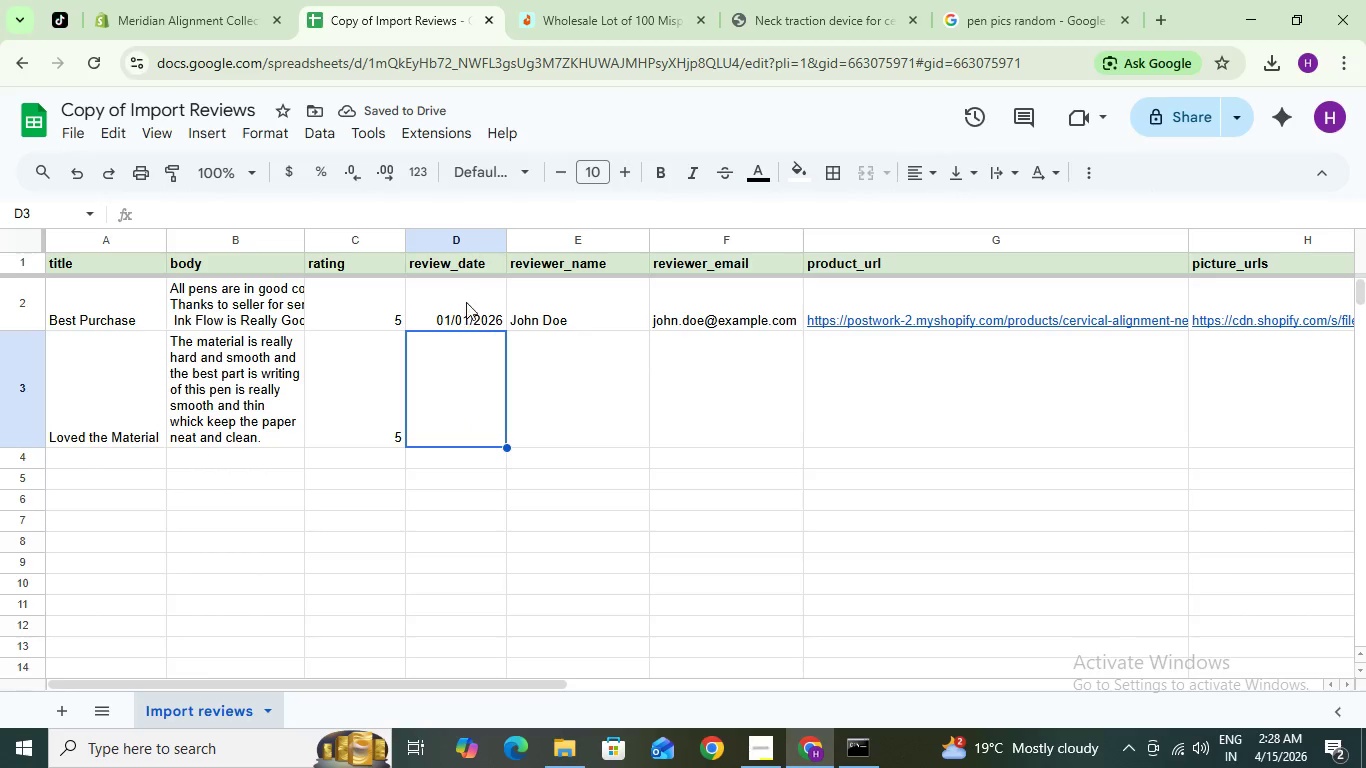 
left_click([466, 302])
 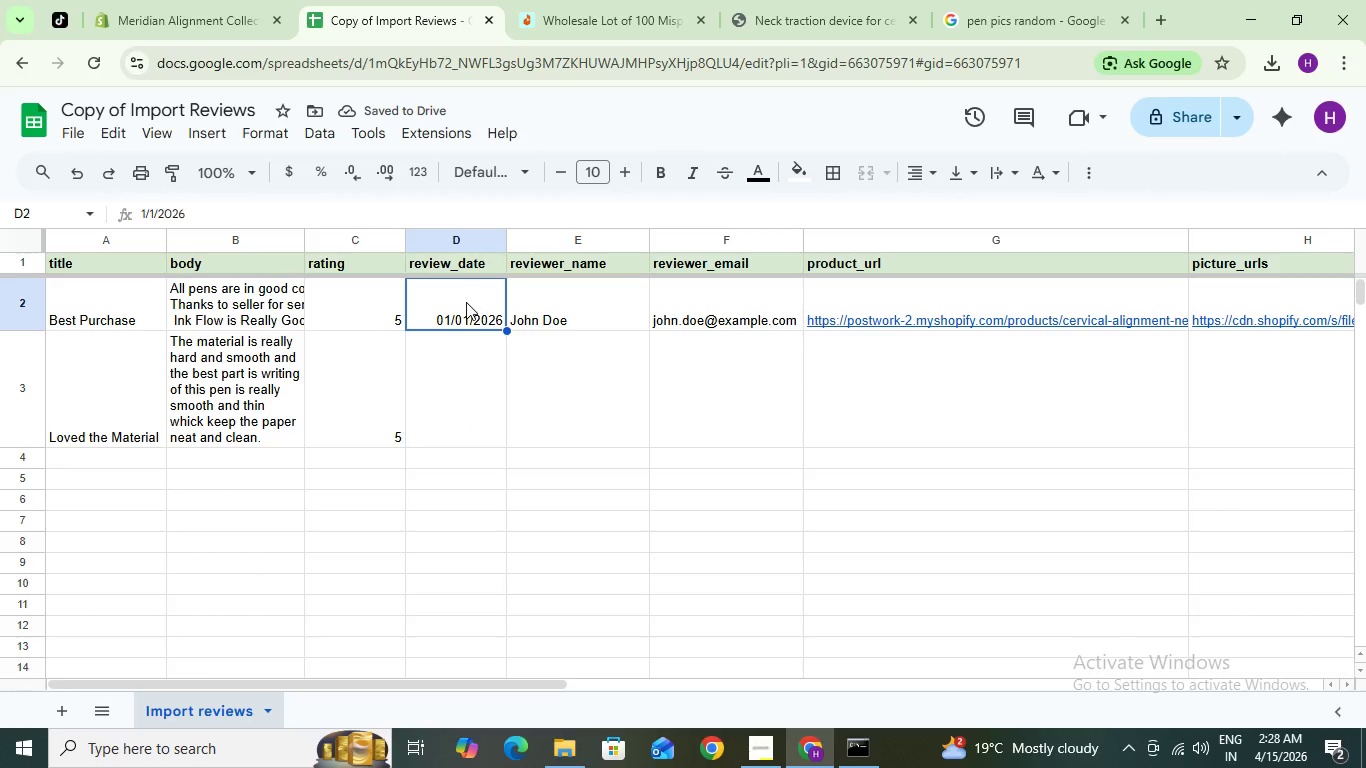 
key(Control+C)
 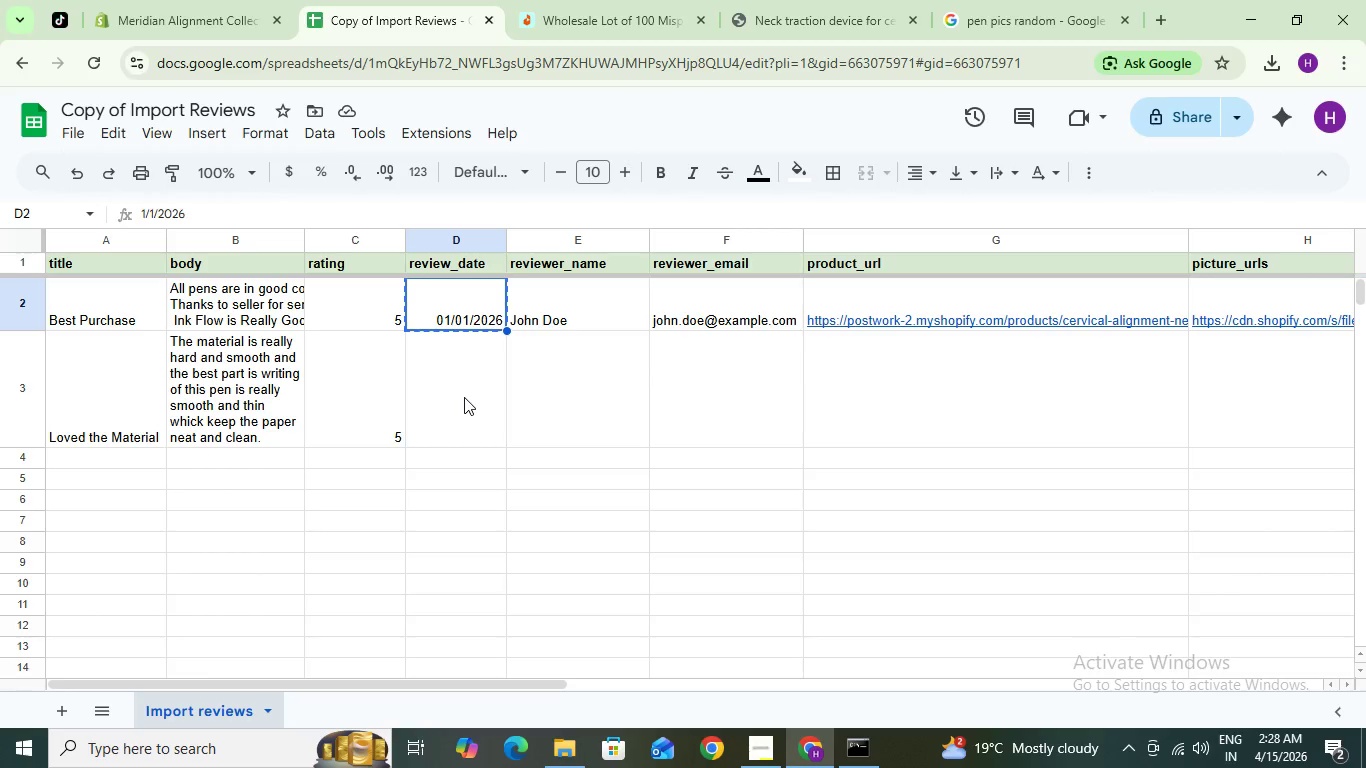 
left_click([464, 397])
 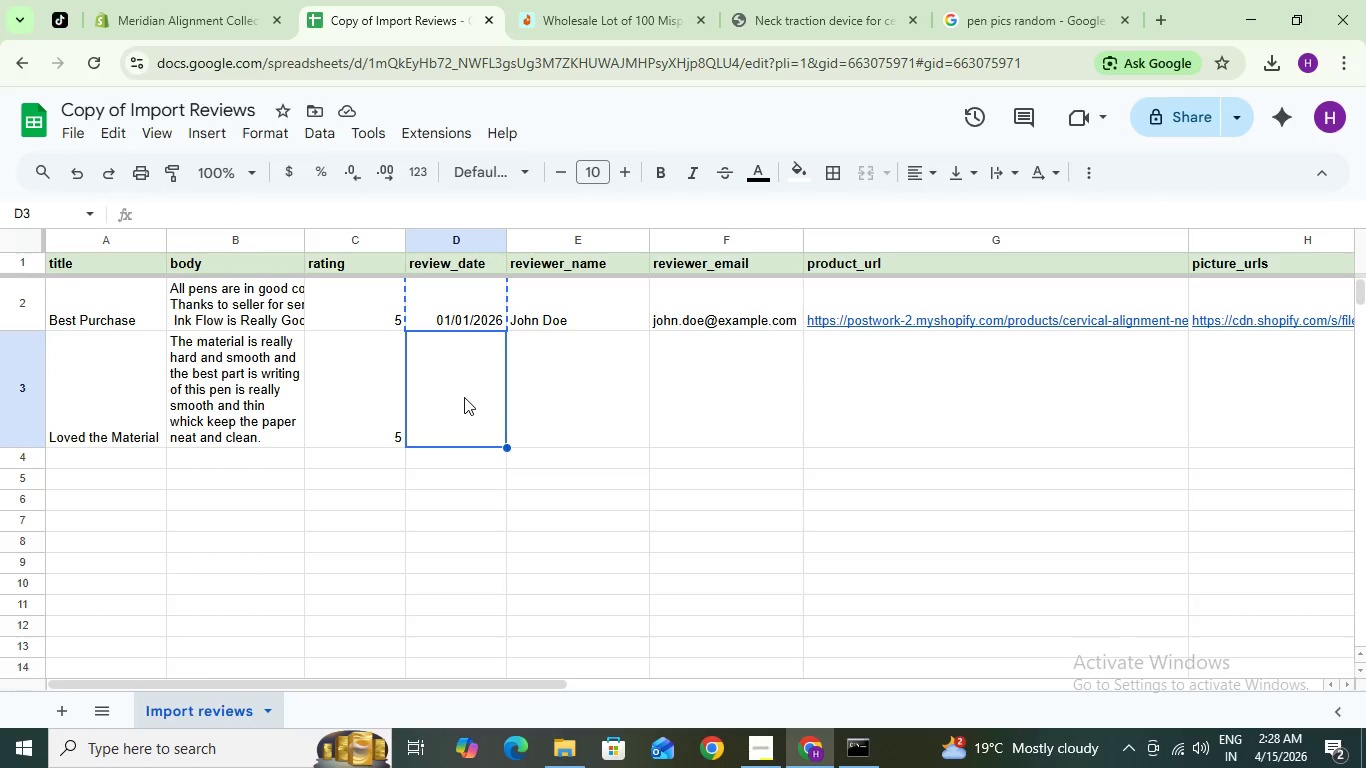 
key(Control+V)
 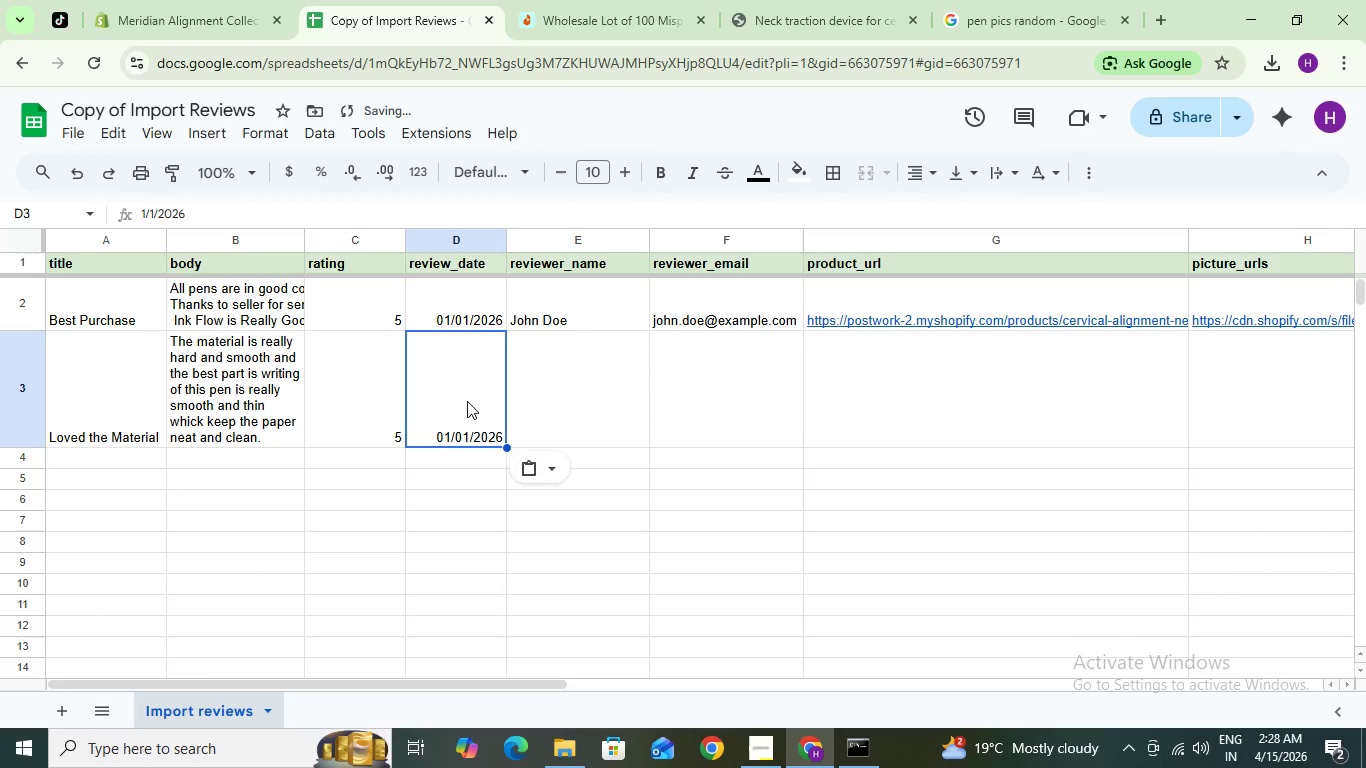 
left_click([469, 401])
 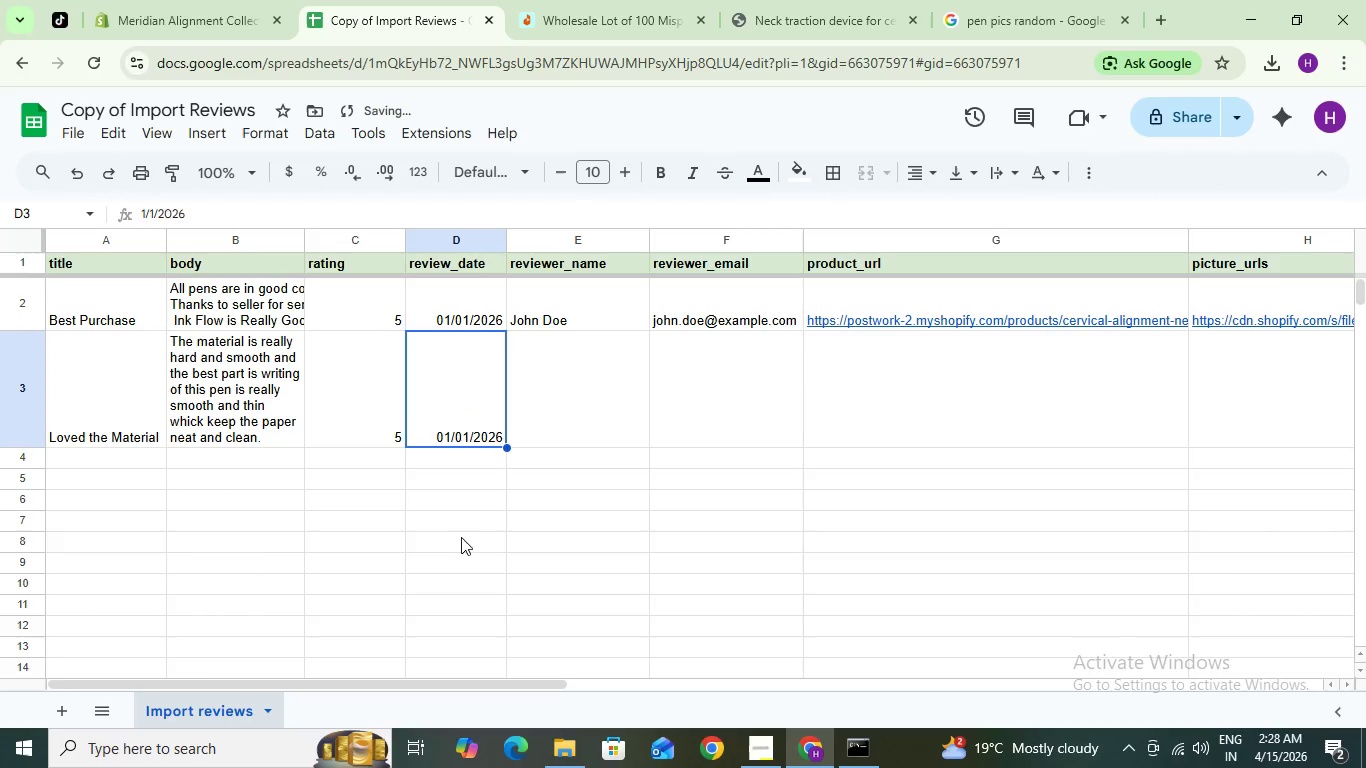 
left_click_drag(start_coordinate=[461, 541], to_coordinate=[459, 534])
 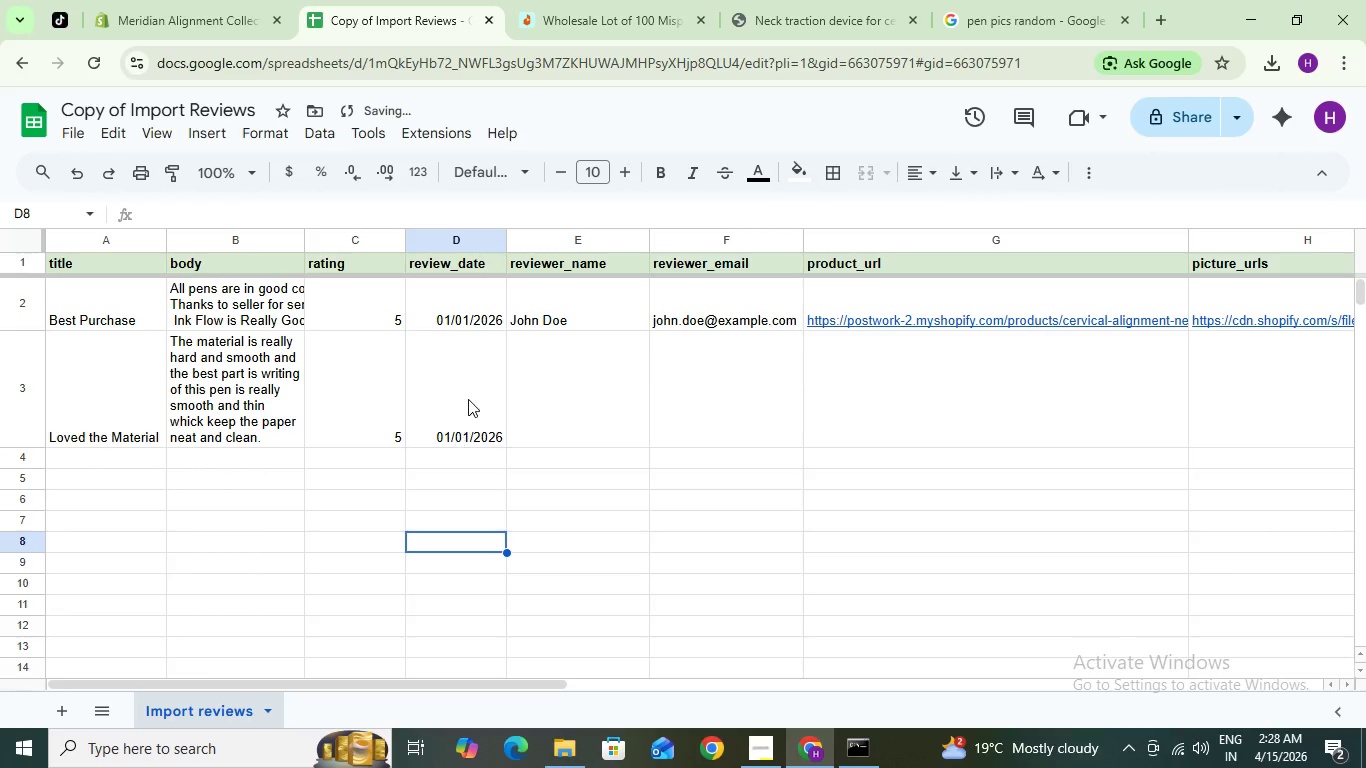 
double_click([468, 399])
 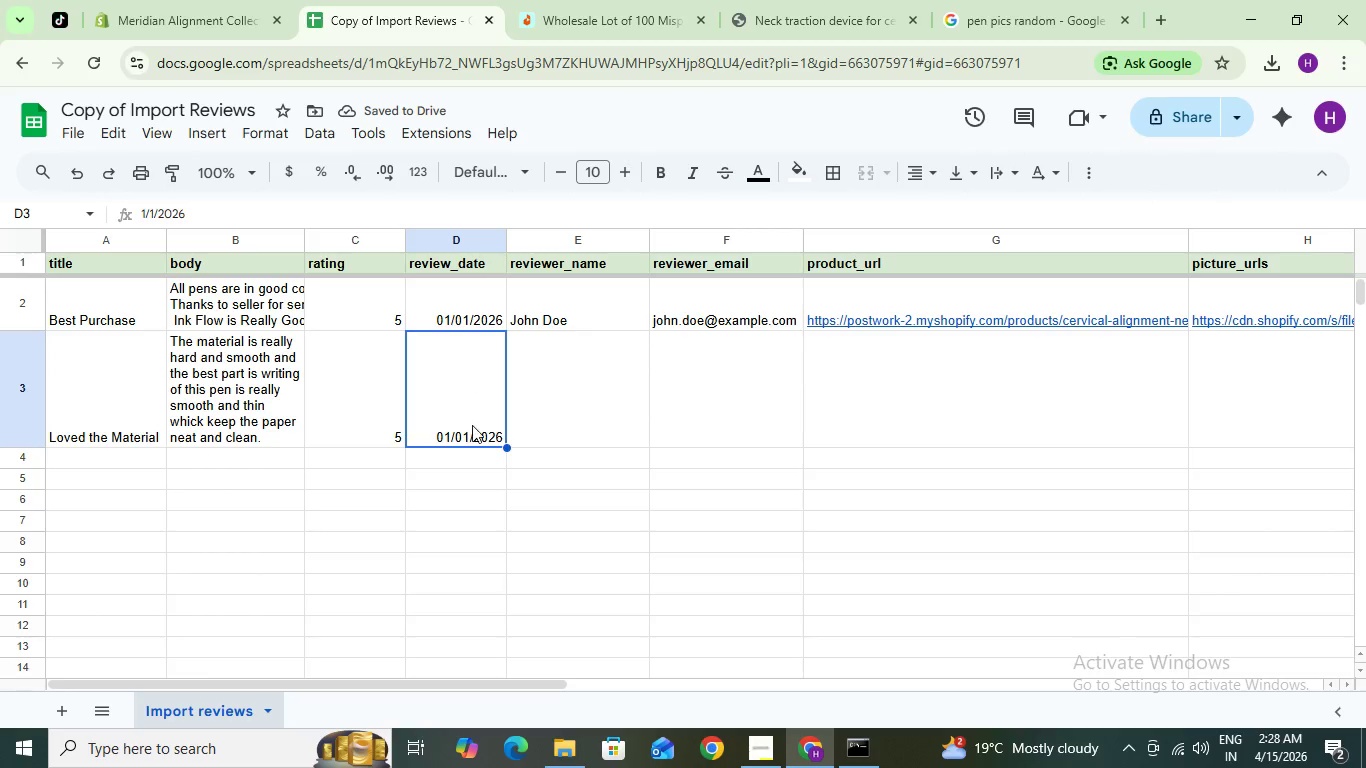 
double_click([473, 425])
 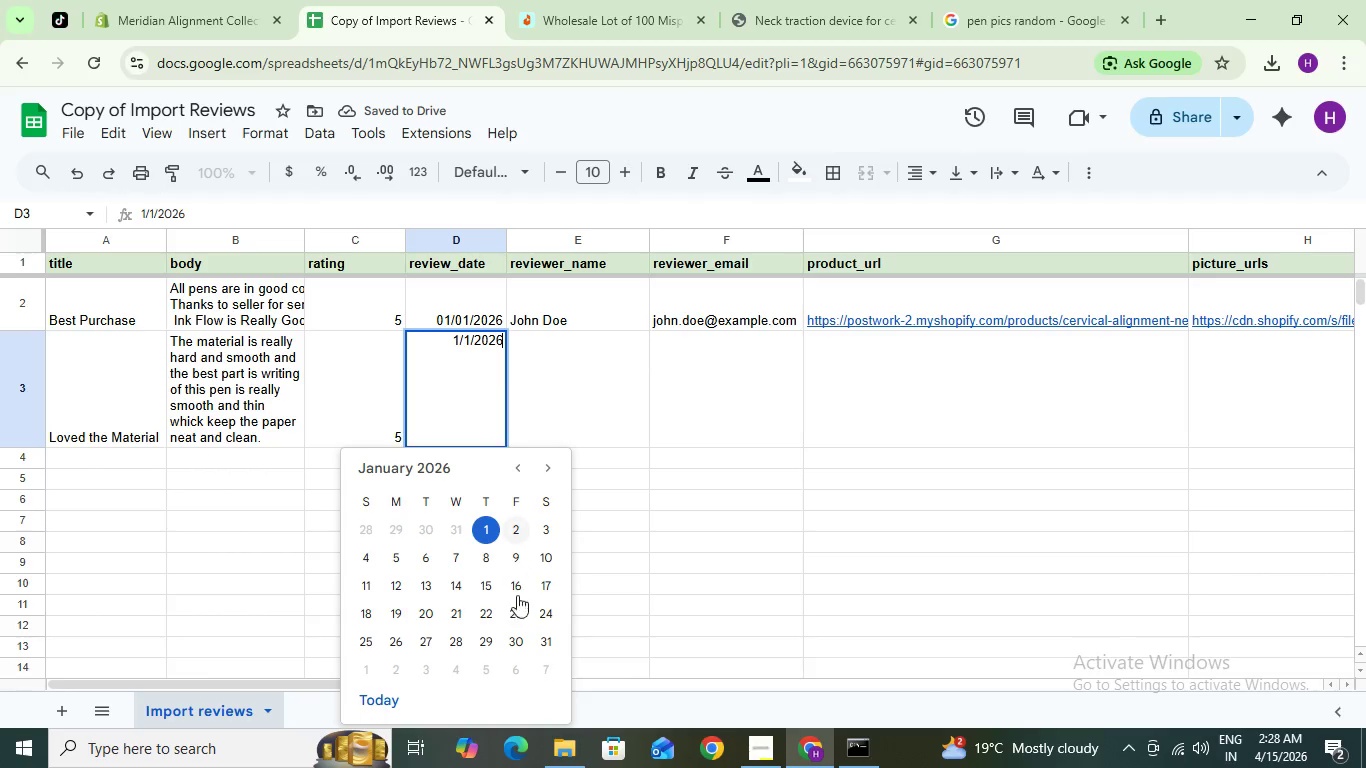 
left_click([487, 603])
 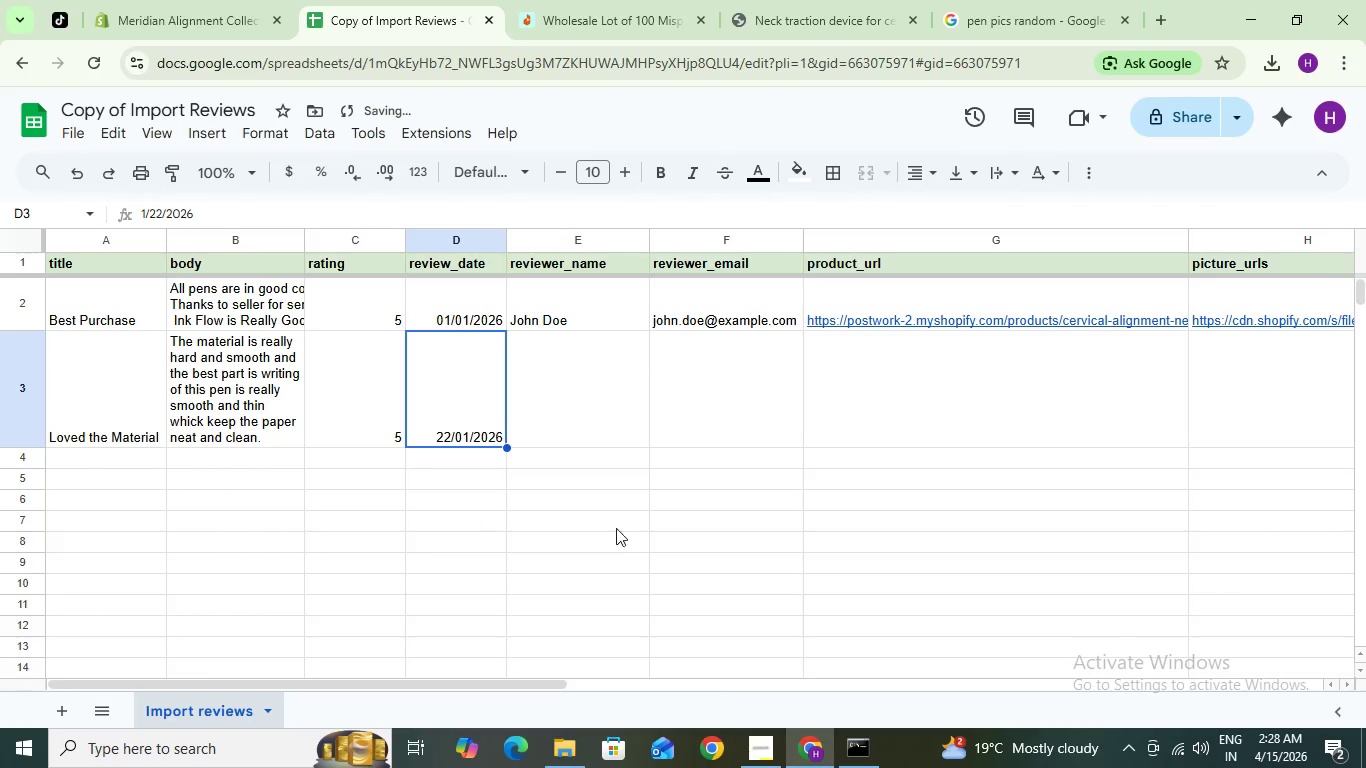 
left_click([615, 524])
 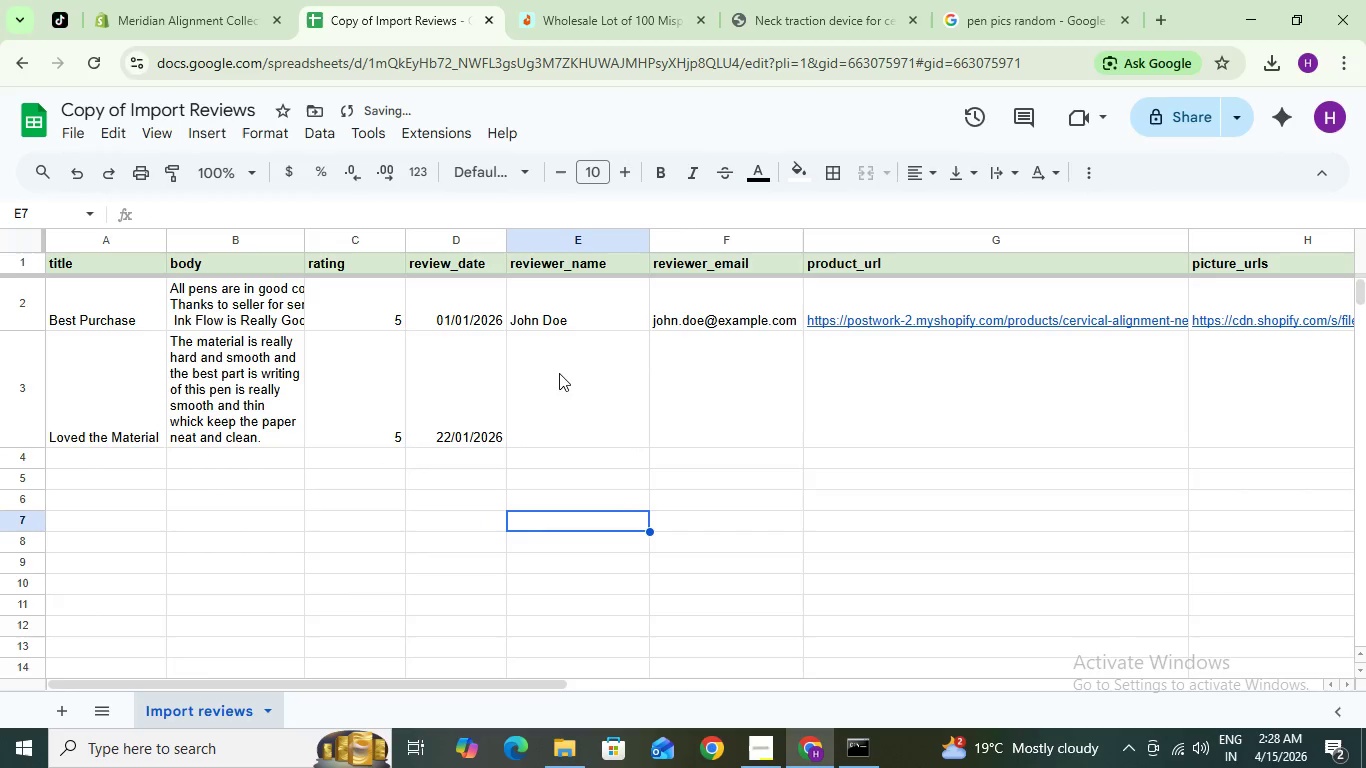 
left_click([566, 418])
 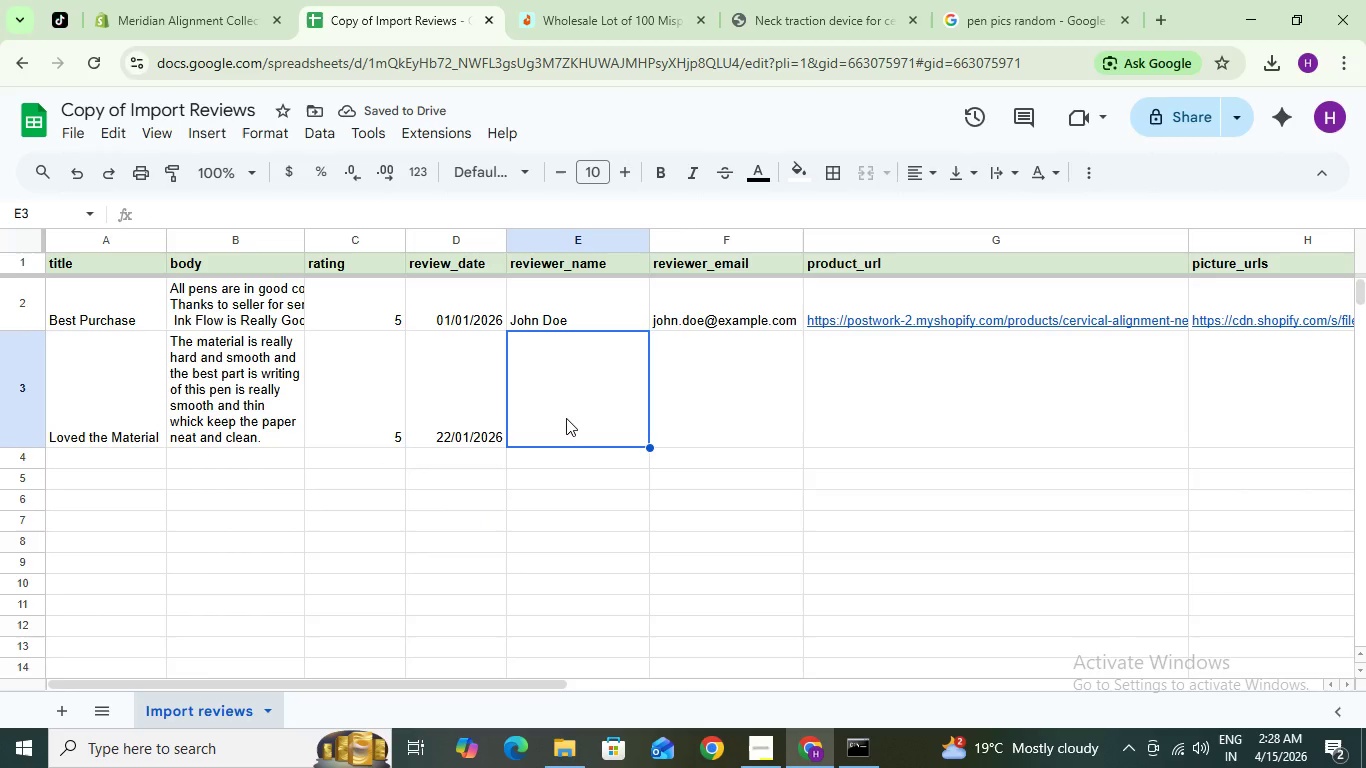 
hold_key(key=ShiftLeft, duration=1.5)
 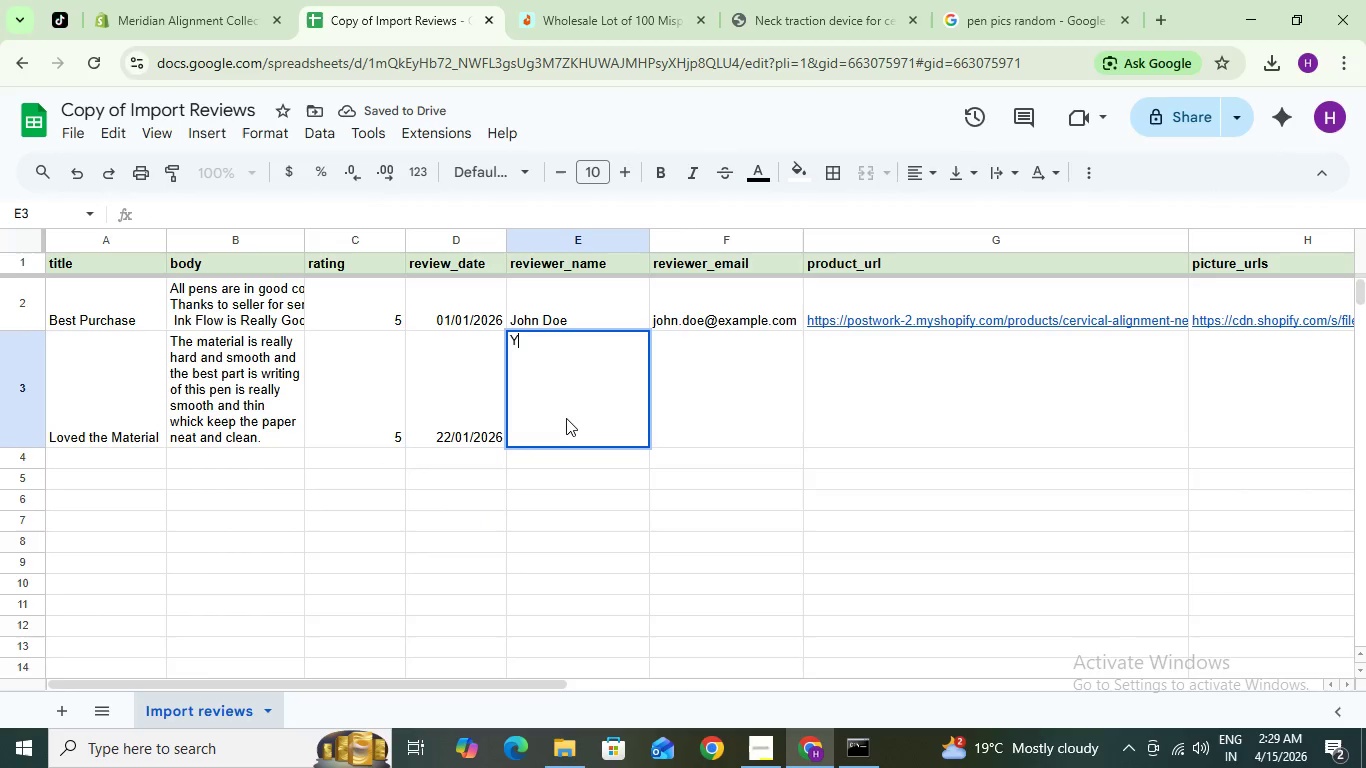 
type(Yoshua )
 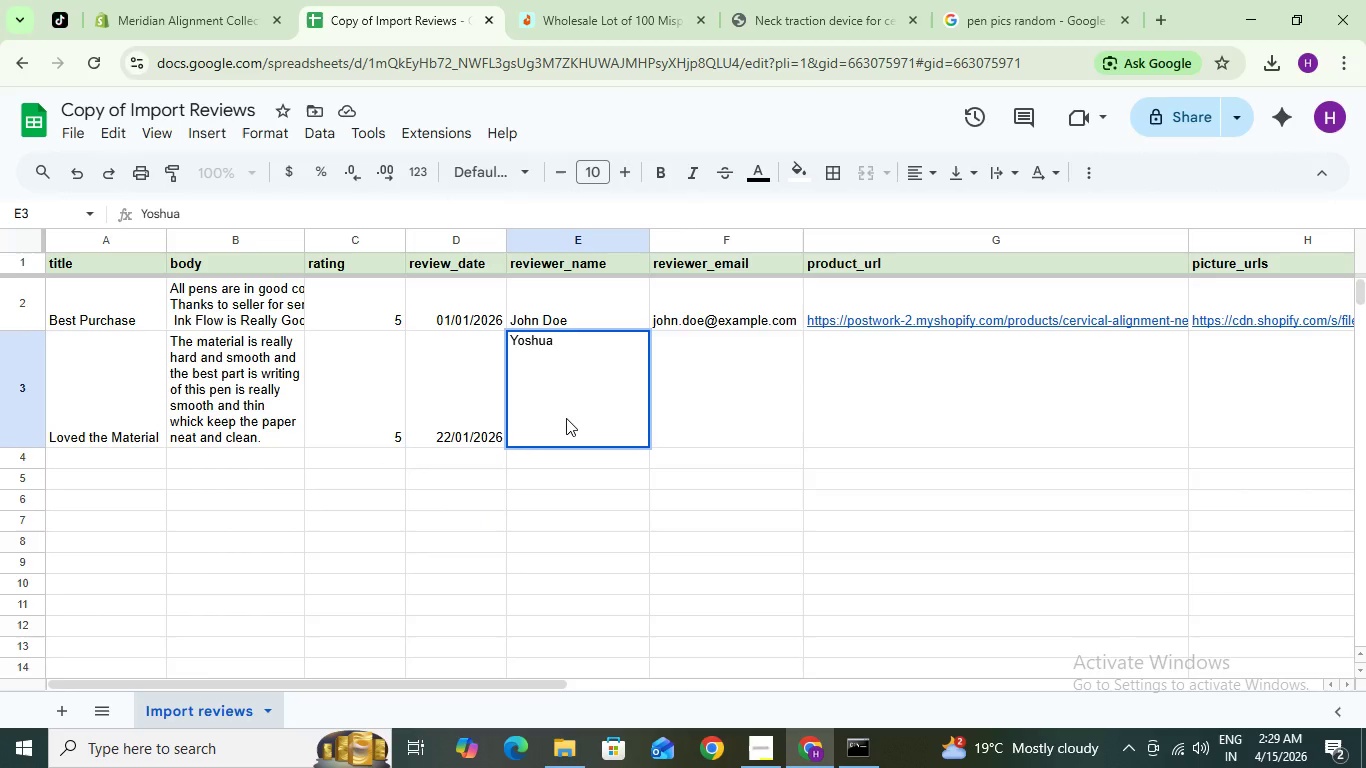 
hold_key(key=ShiftLeft, duration=1.52)
 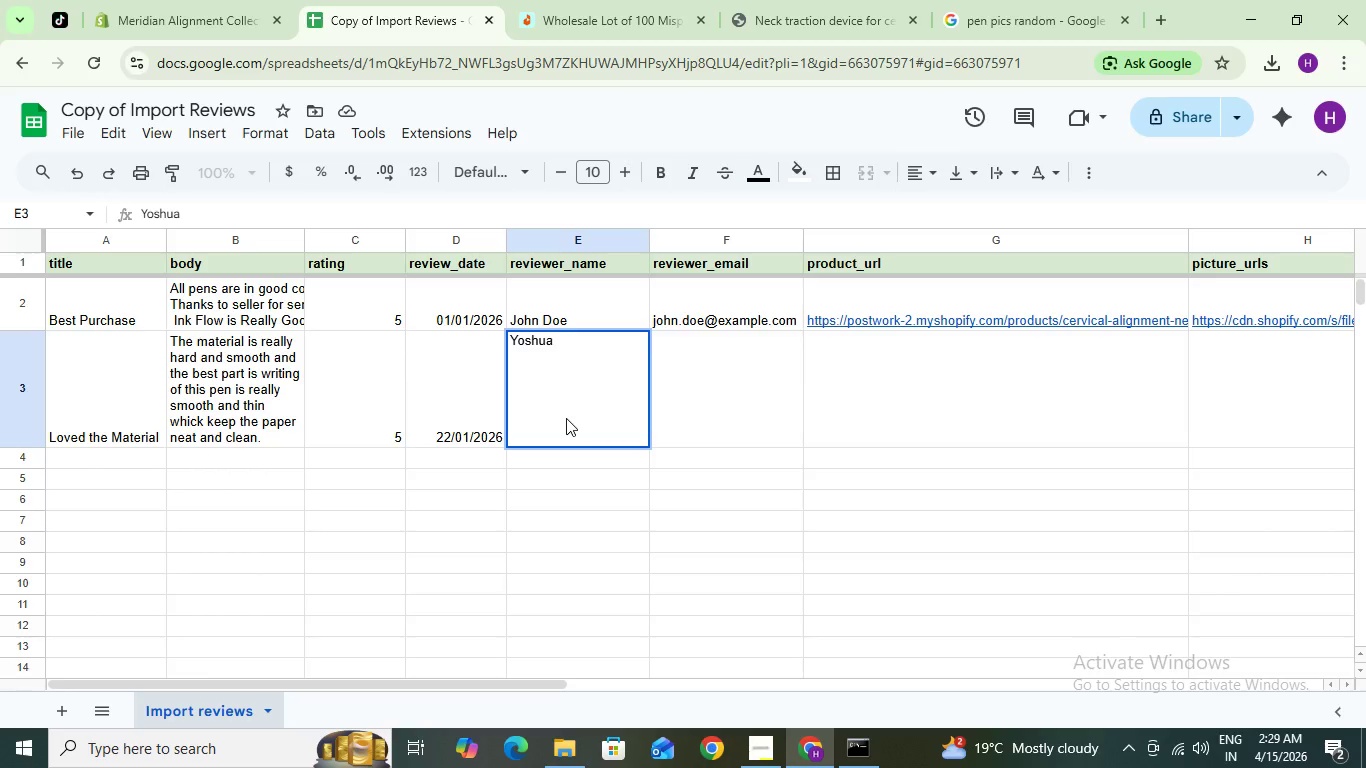 
type(Tan)
 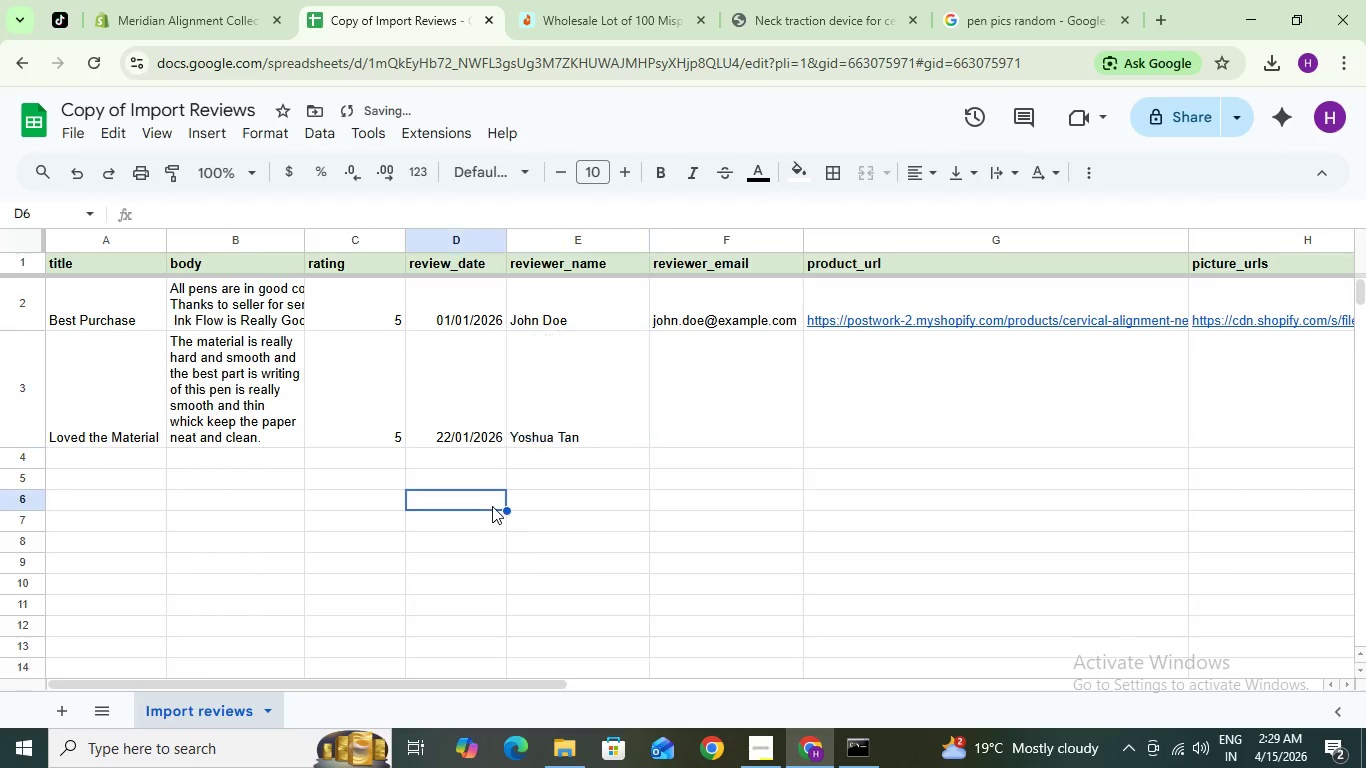 
left_click([705, 405])
 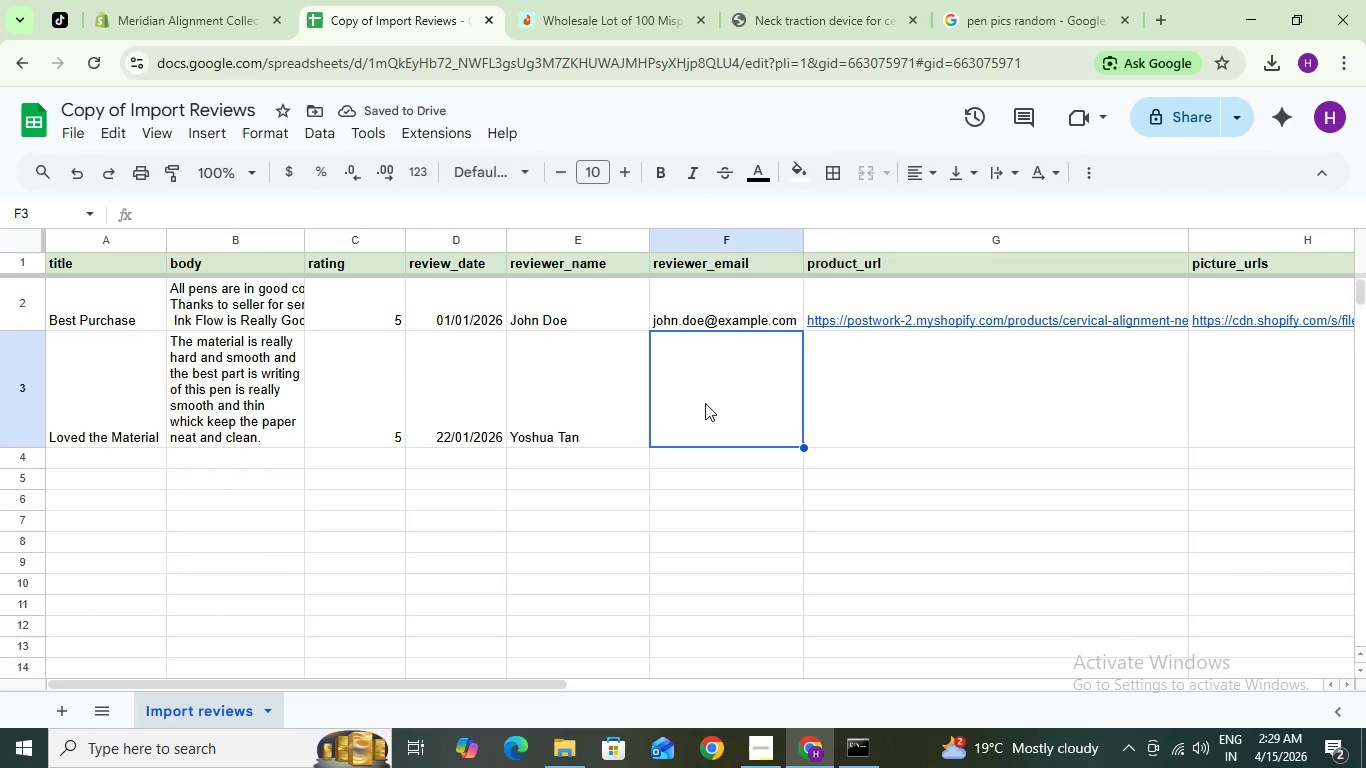 
type(Youshuarantan@gmail.com)
 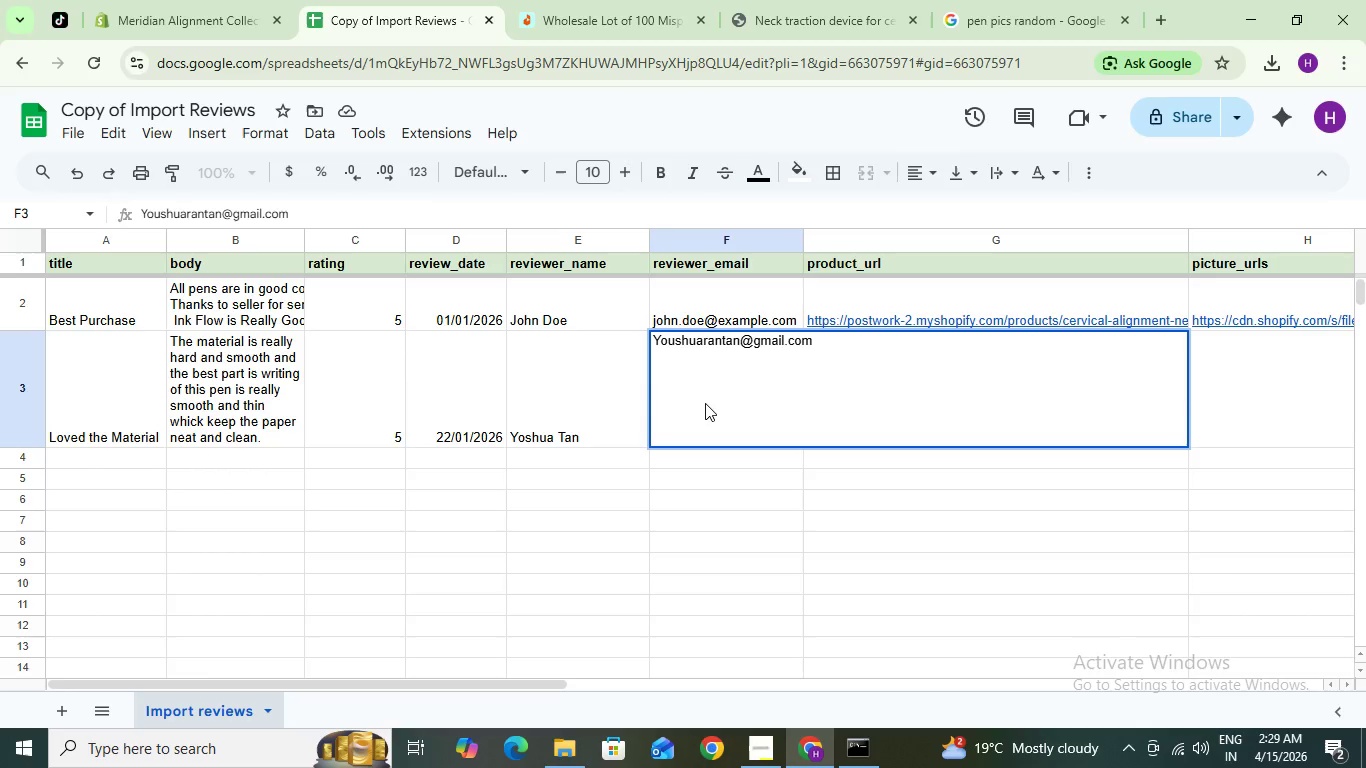 
left_click([735, 393])
 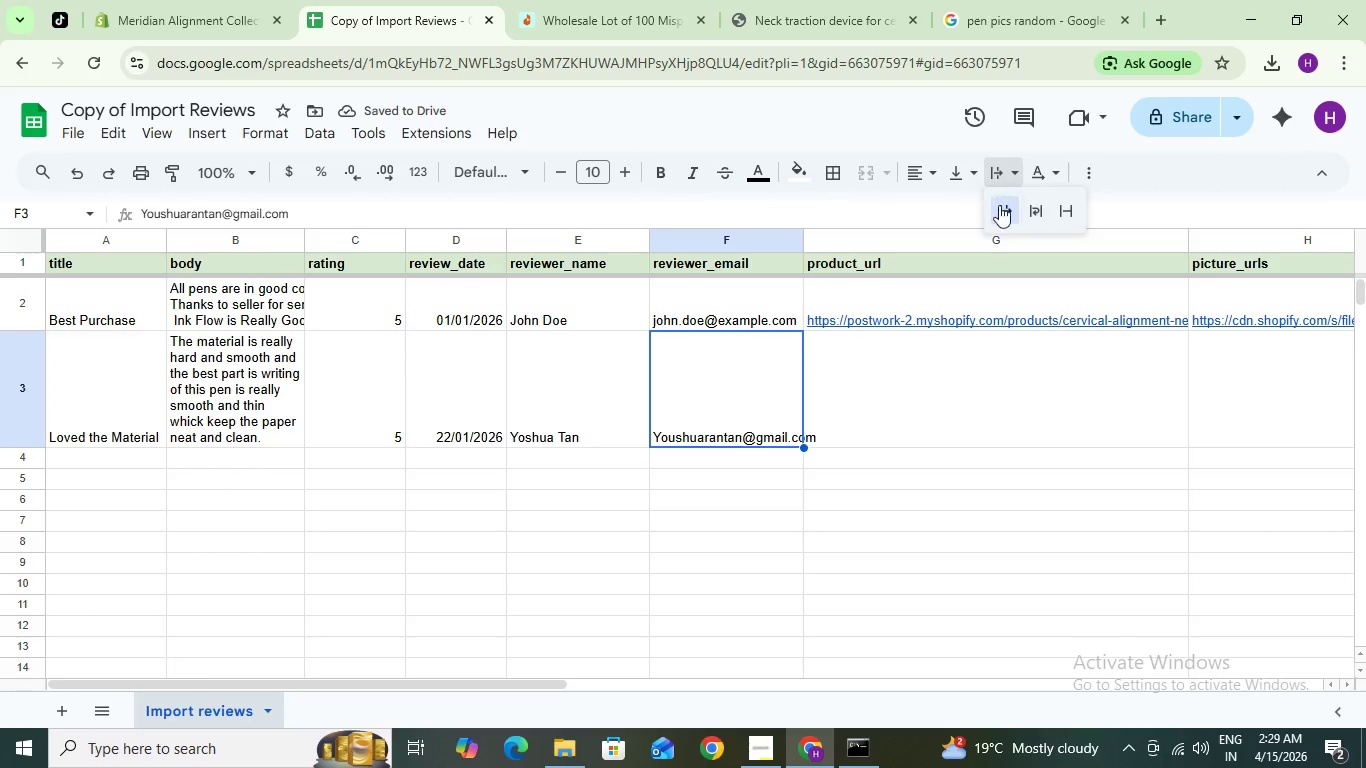 
left_click([1034, 217])
 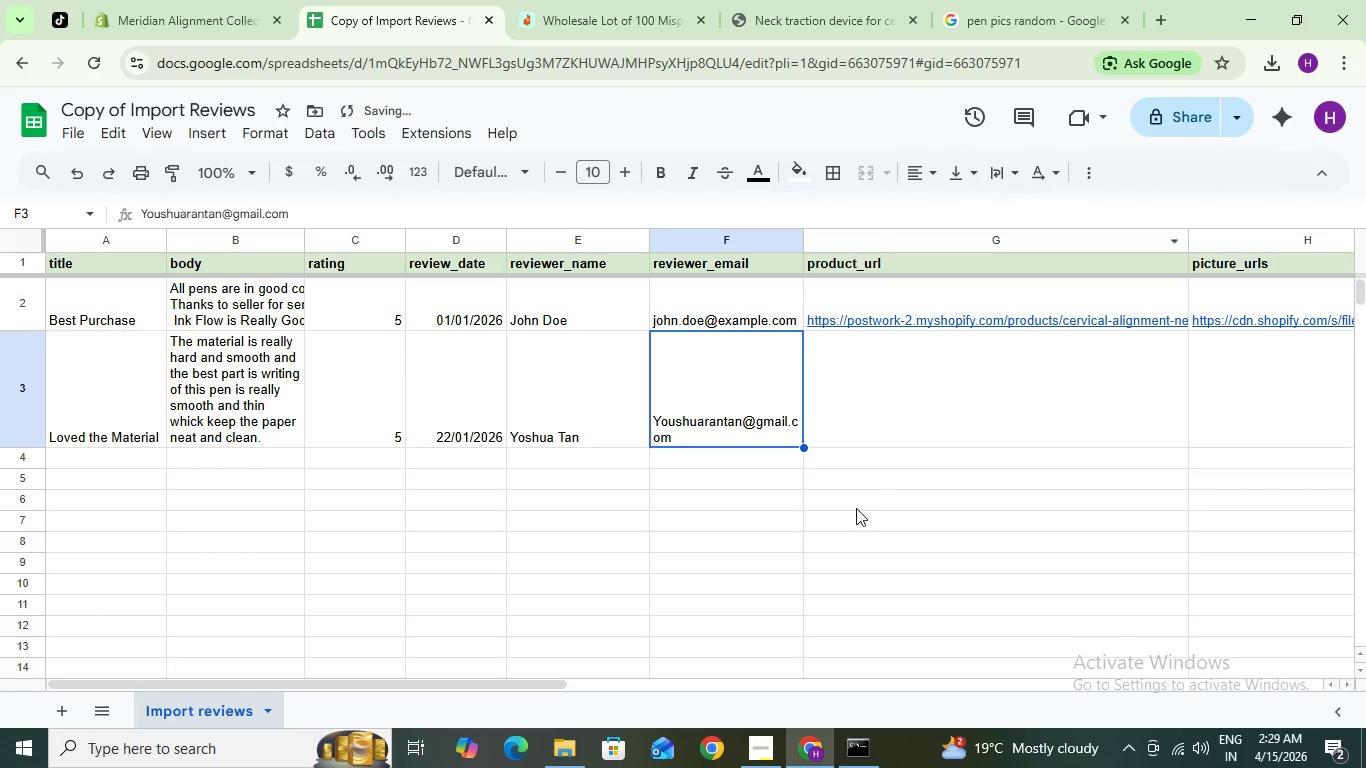 
left_click([856, 508])
 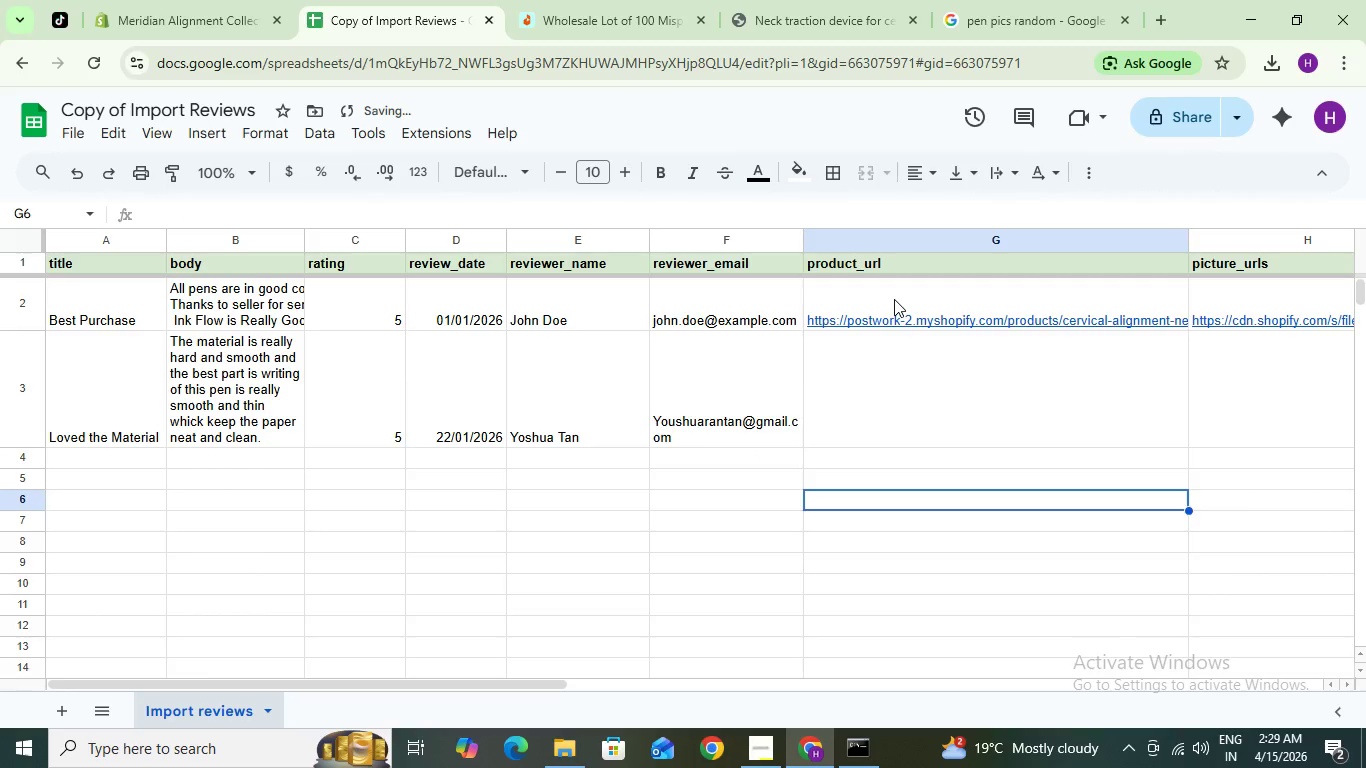 
left_click([894, 299])
 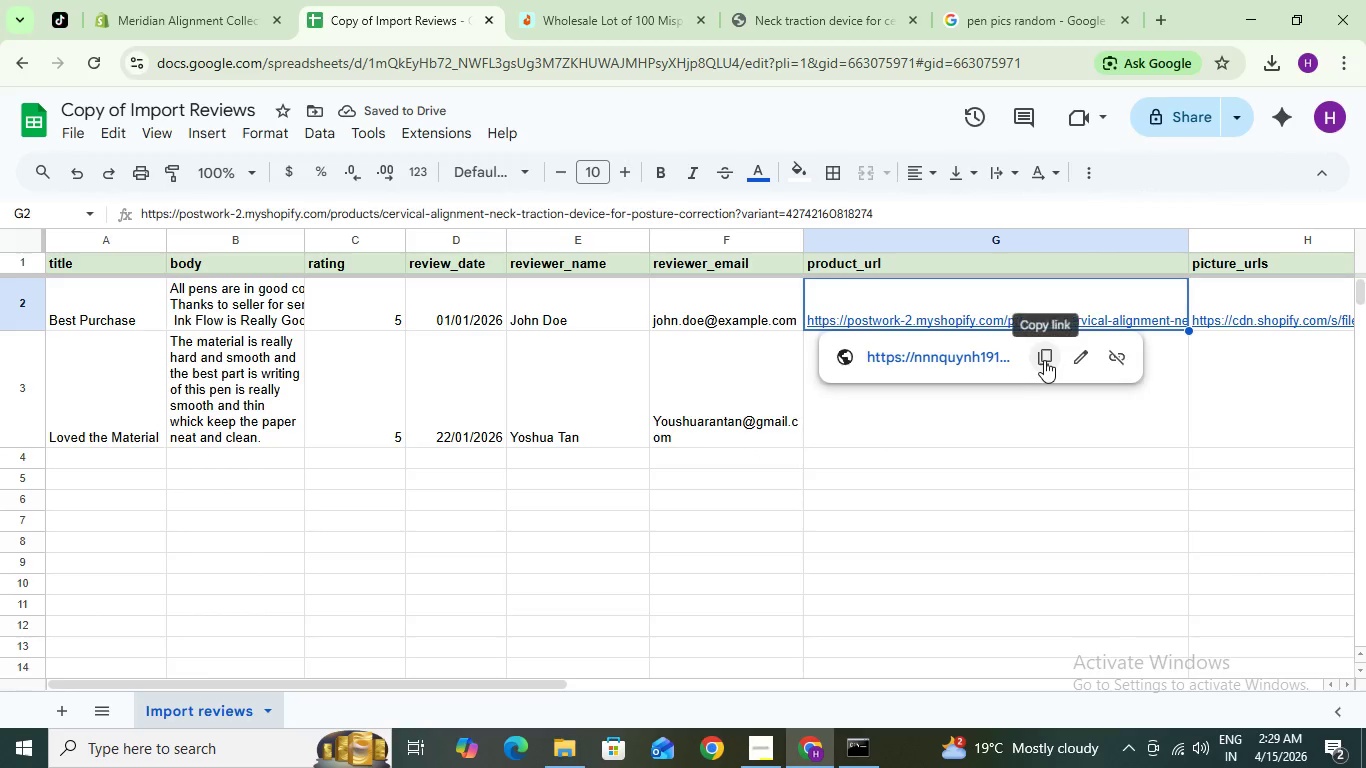 
left_click([933, 410])
 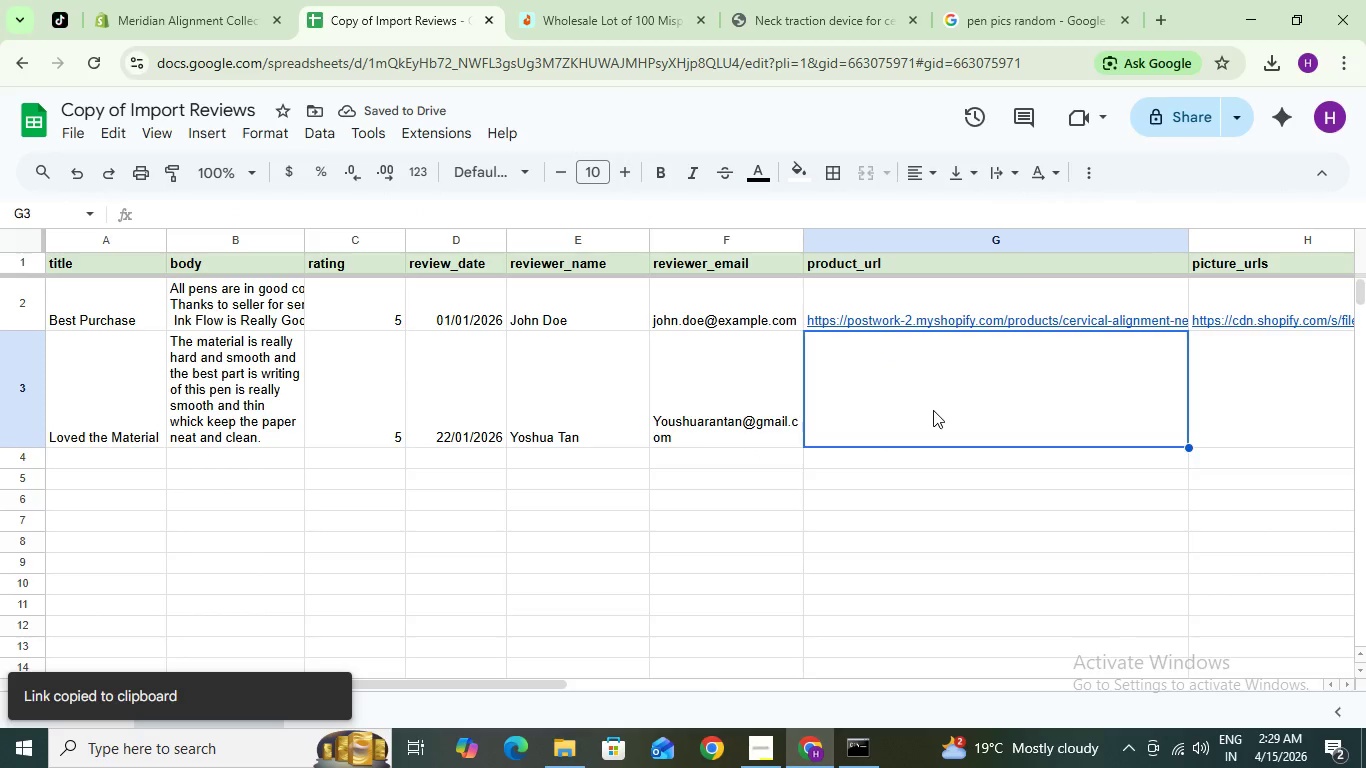 
key(Control+V)
 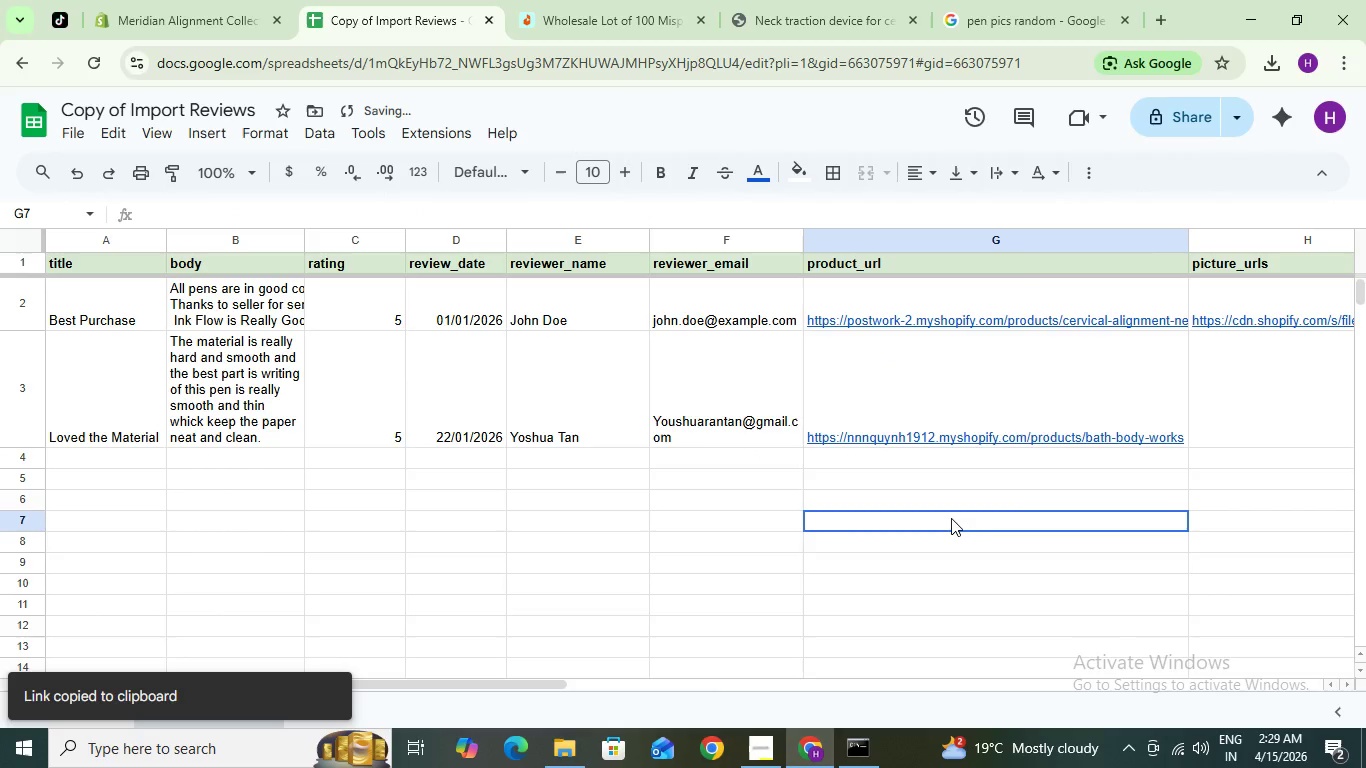 
left_click([951, 518])
 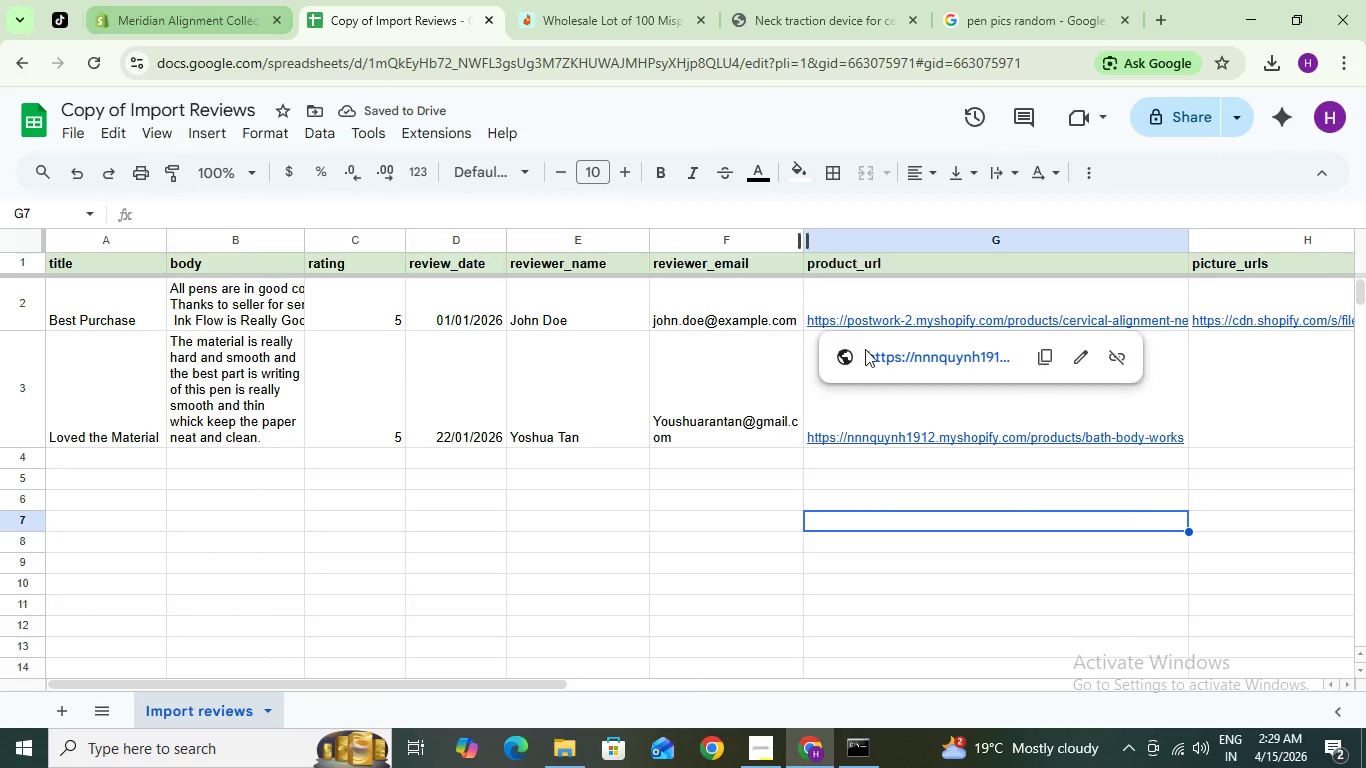 
wait(6.42)
 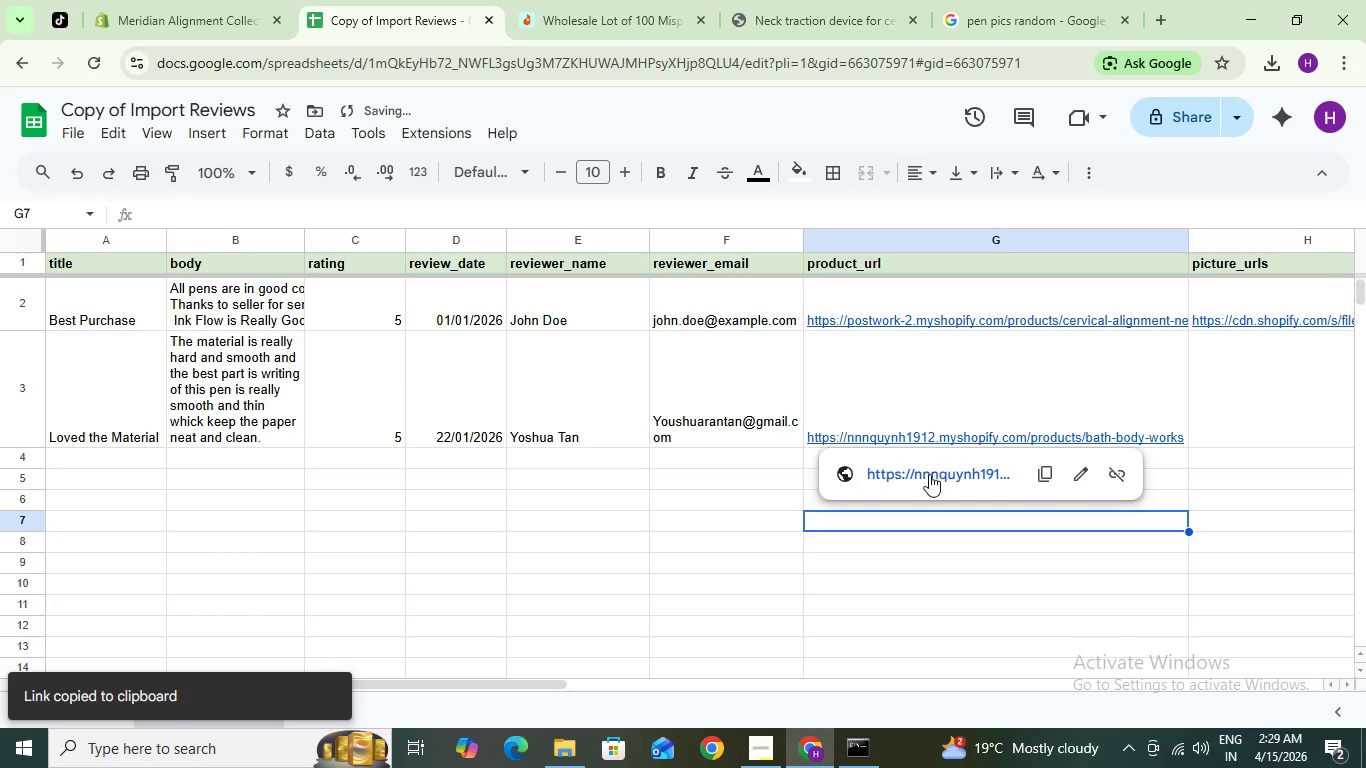 
left_click([1228, 365])
 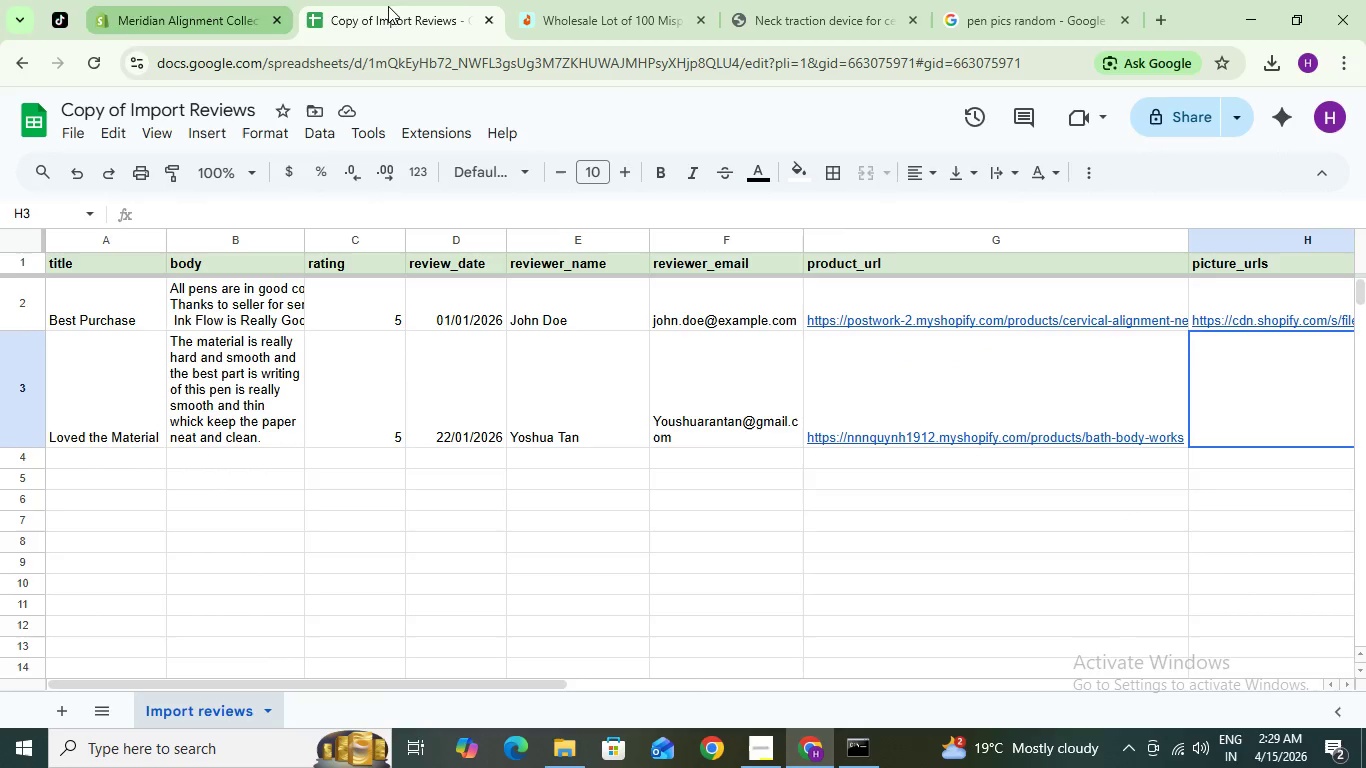 
left_click([577, 8])
 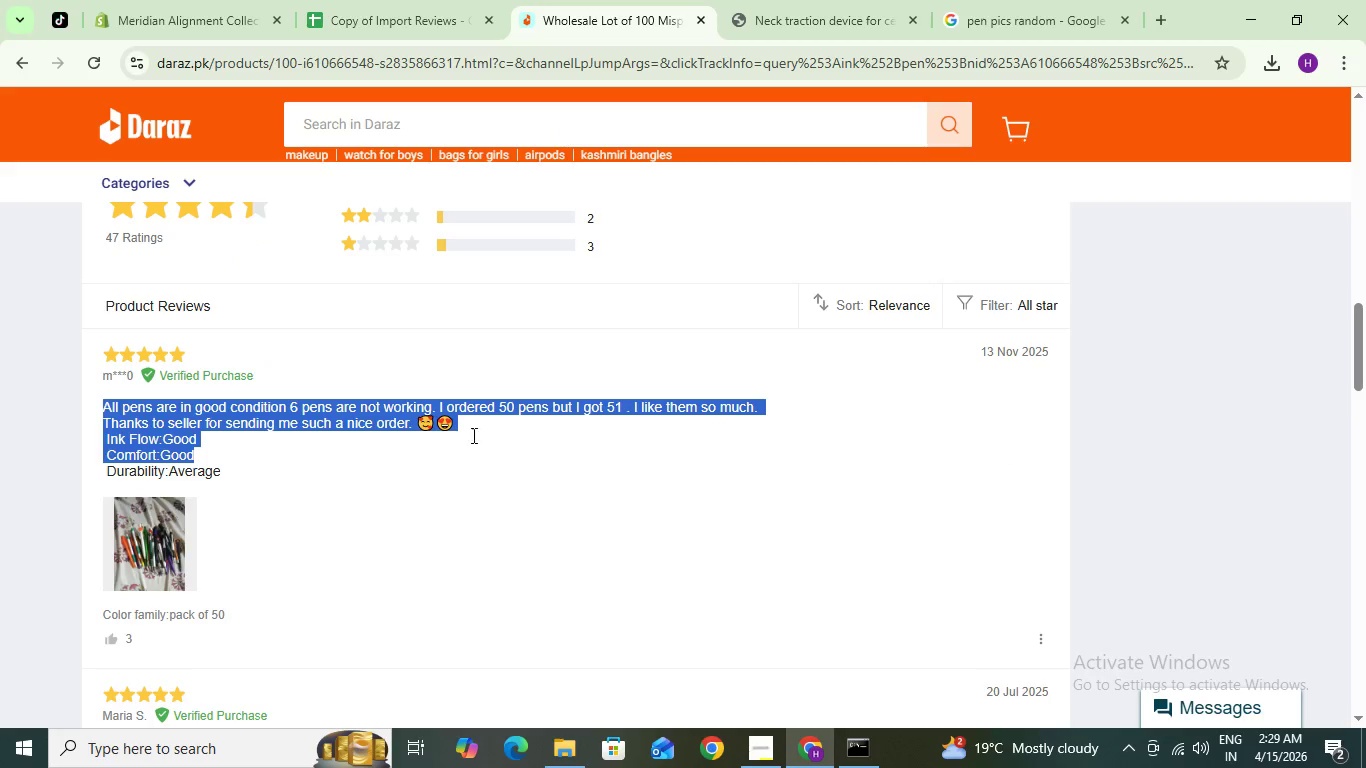 
scroll: coordinate [164, 466], scroll_direction: down, amount: 10.0
 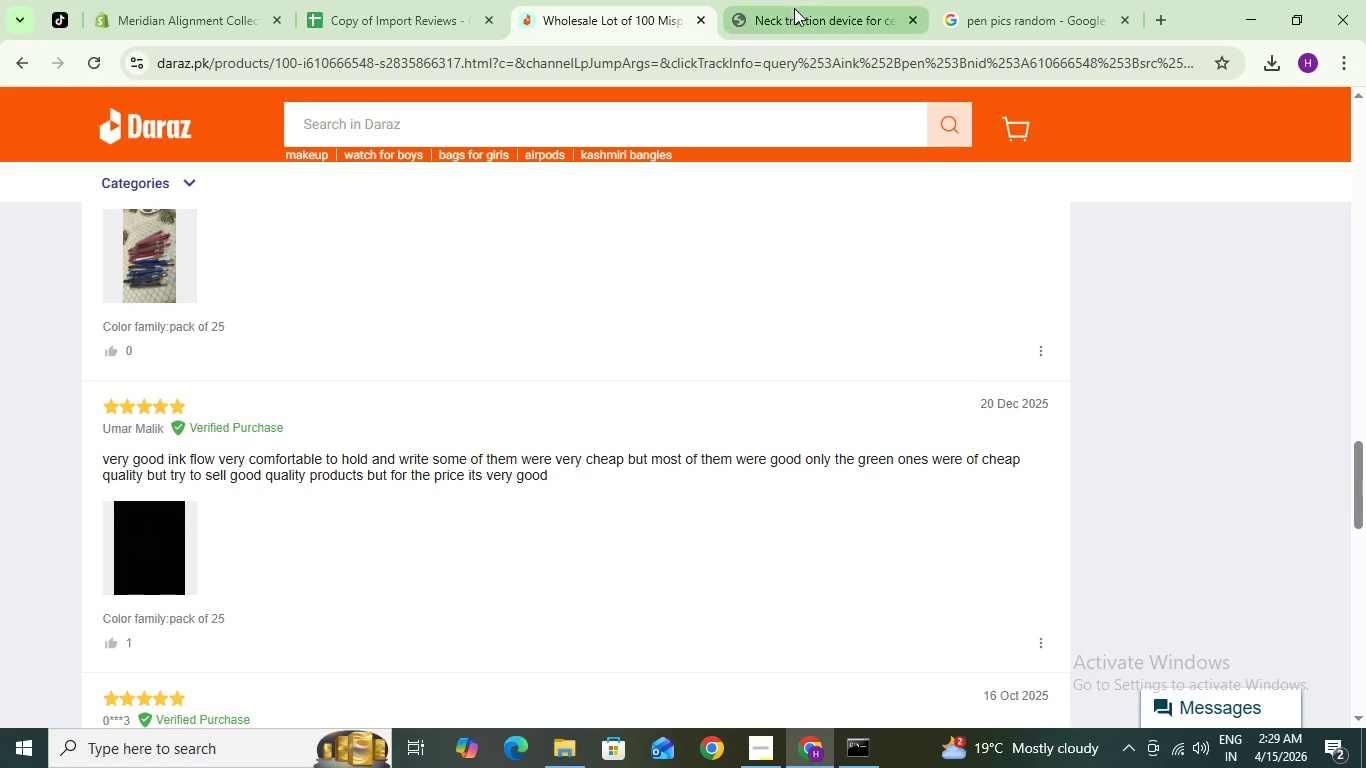 
left_click([802, 7])
 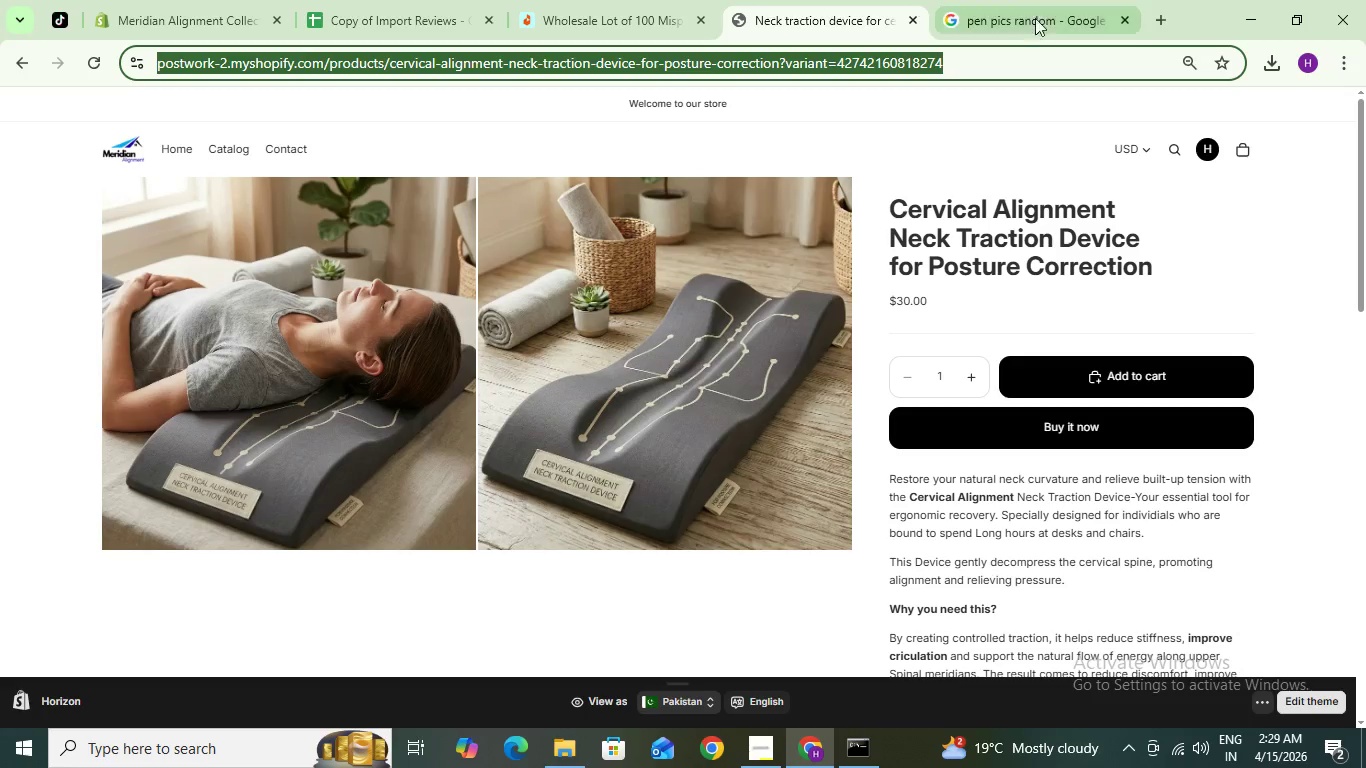 
left_click([1050, 20])
 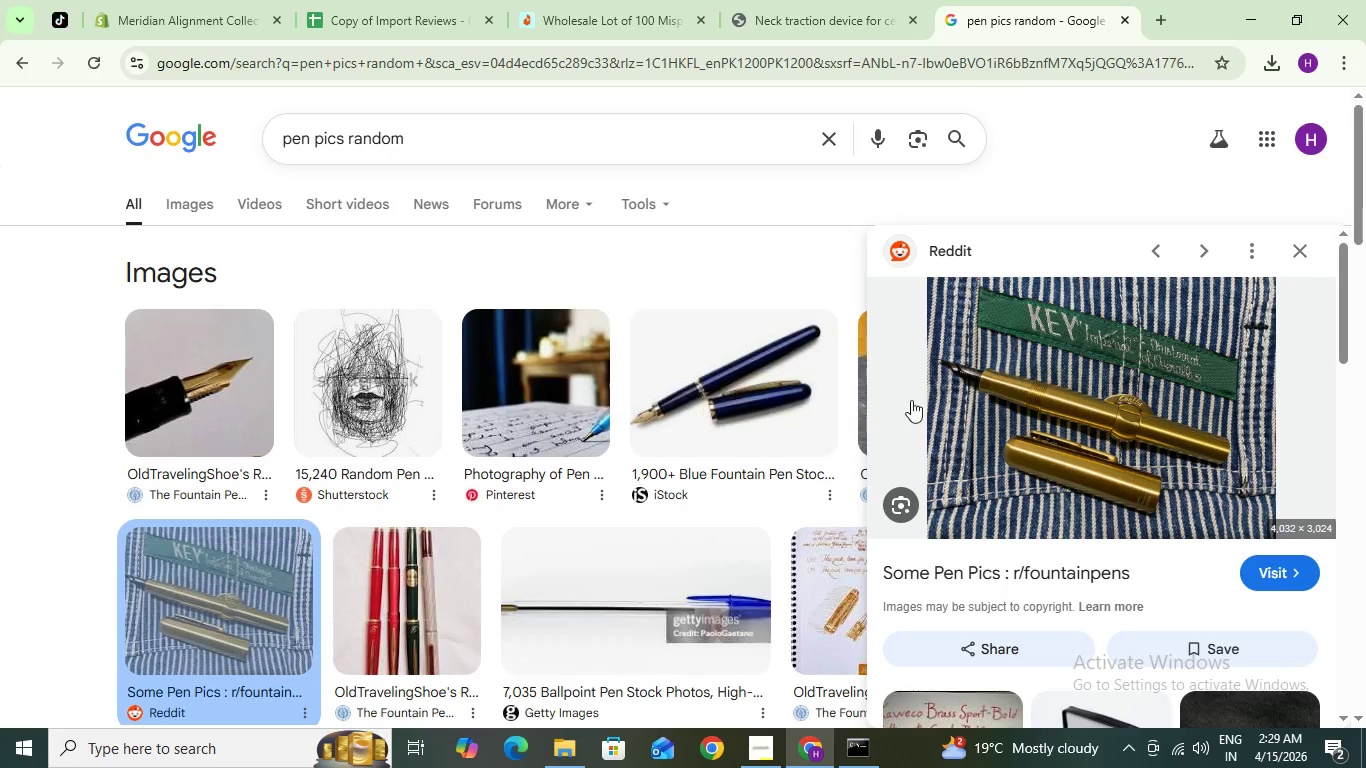 
scroll: coordinate [1131, 468], scroll_direction: down, amount: 9.0
 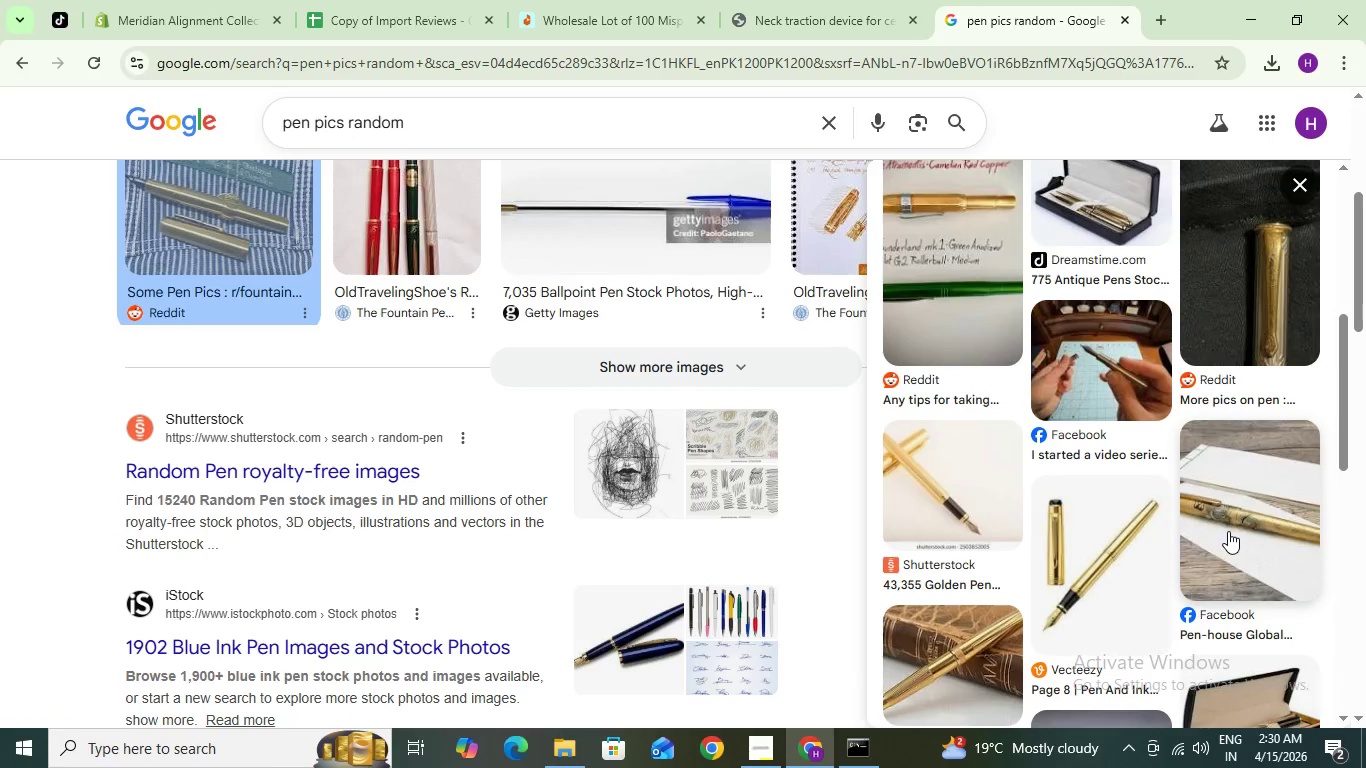 
left_click([1228, 531])
 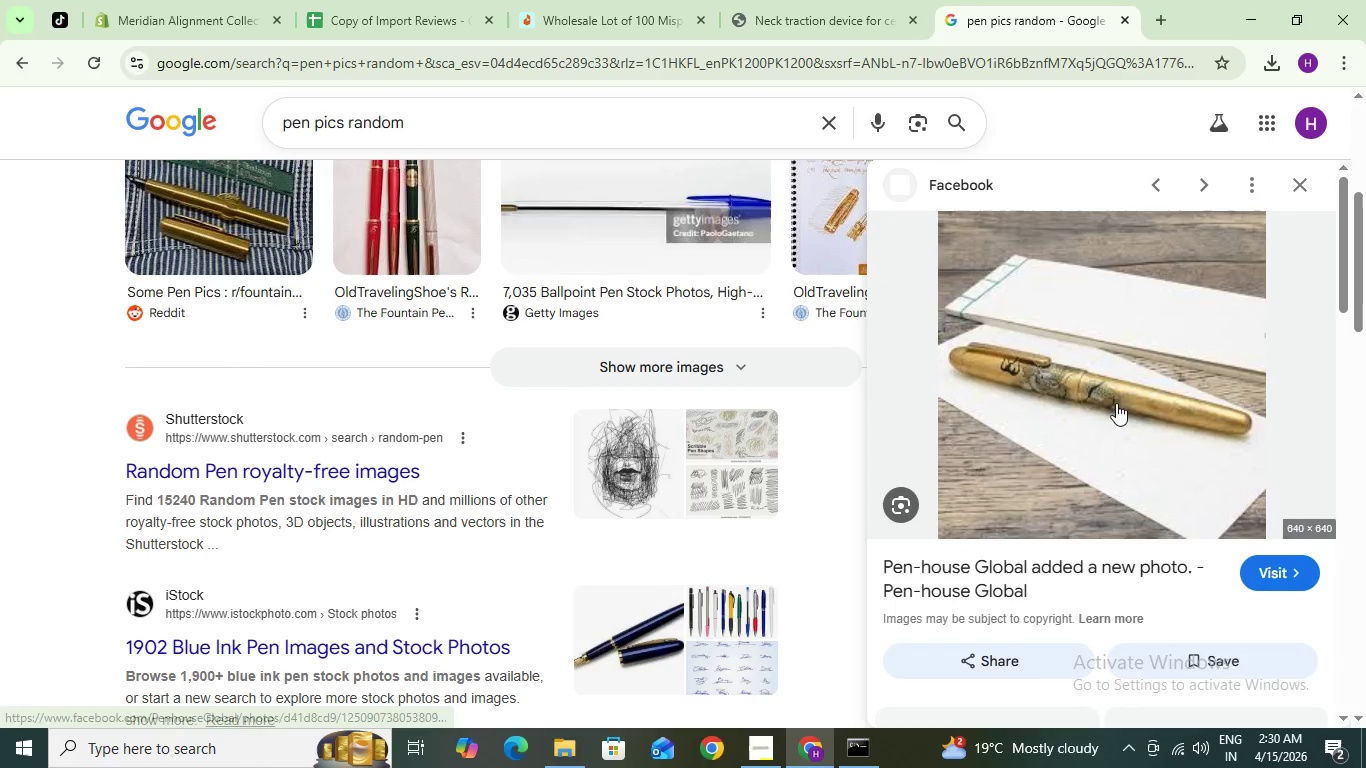 
right_click([1072, 370])
 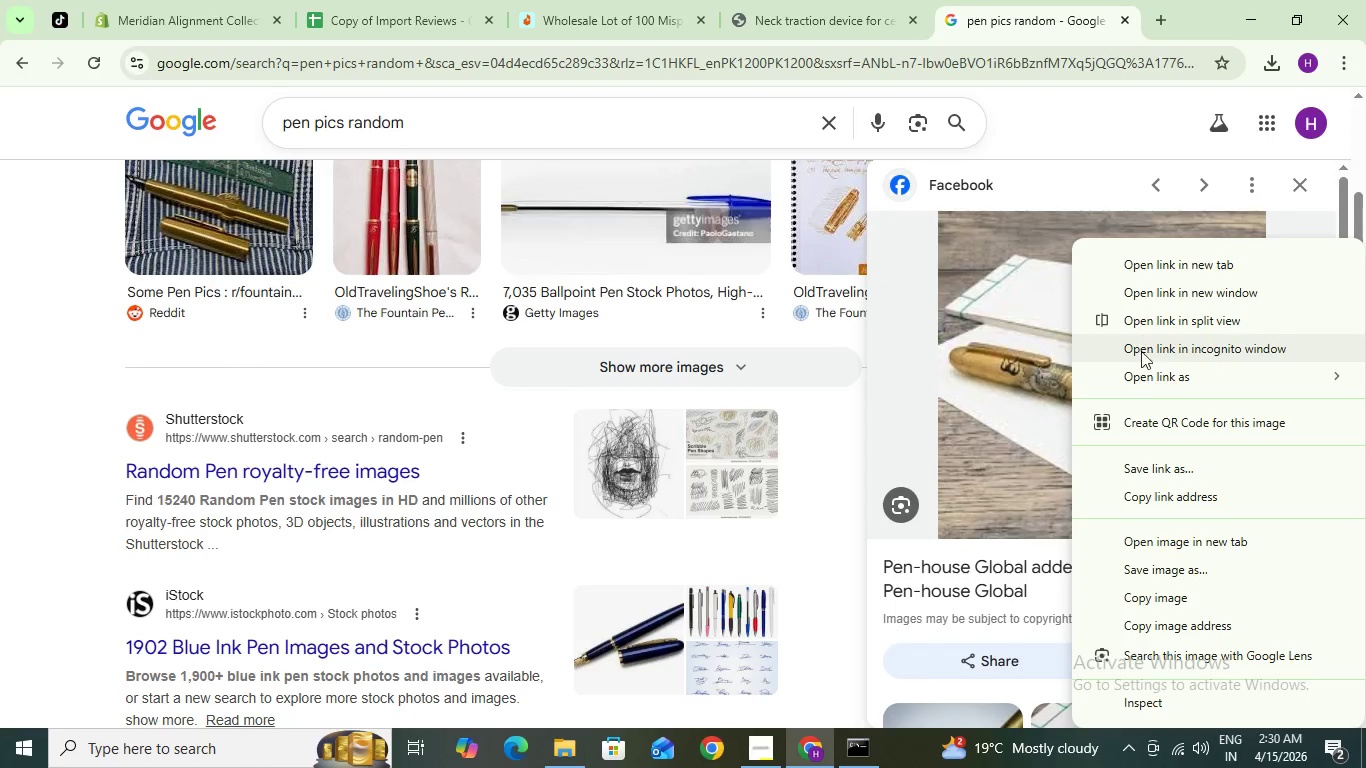 
wait(8.59)
 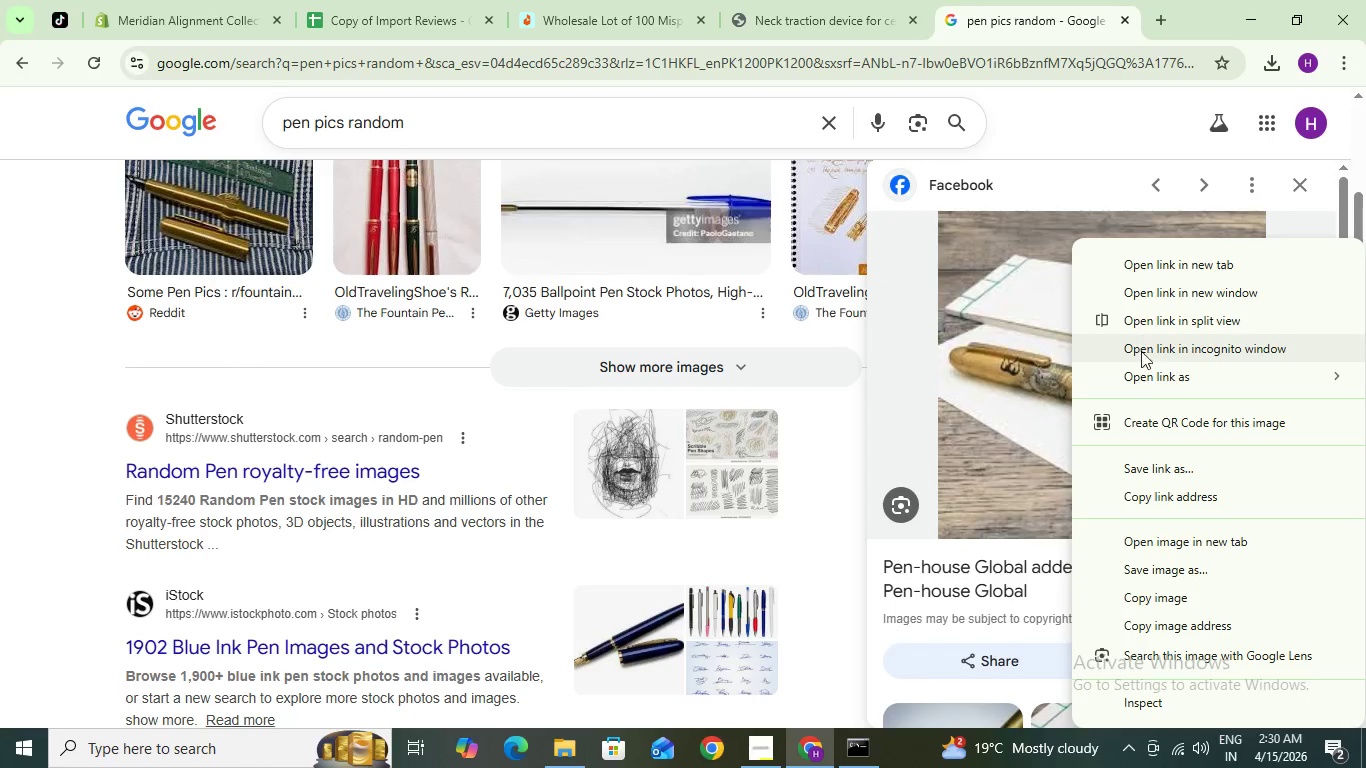 
left_click([410, 324])
 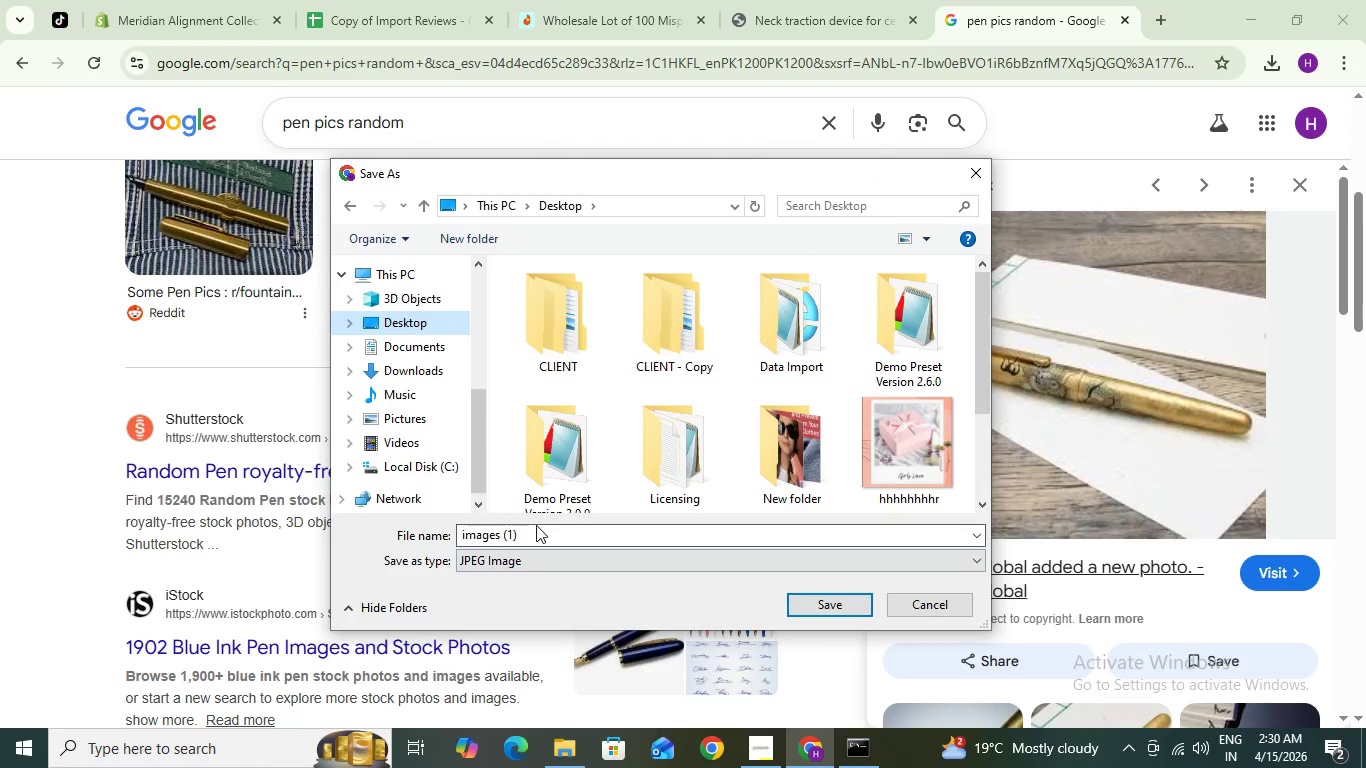 
left_click([539, 534])
 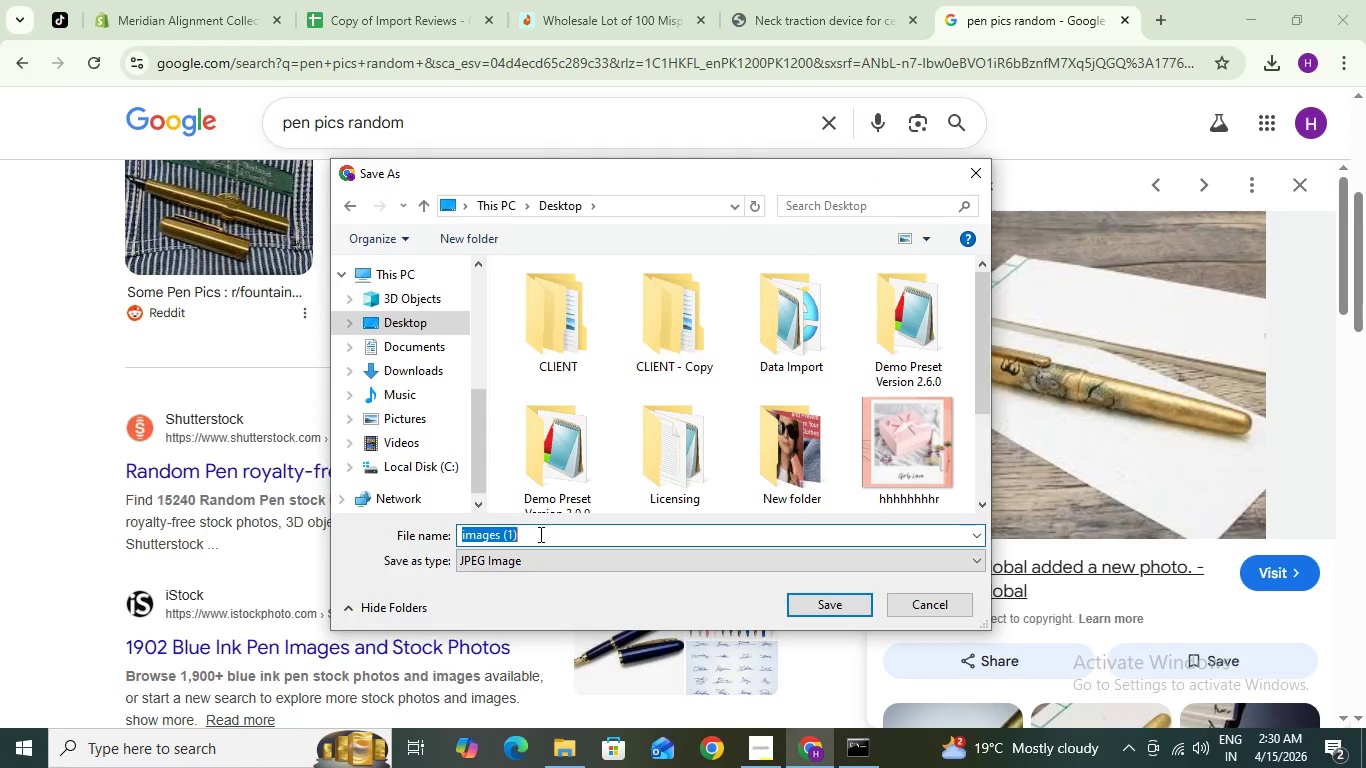 
type(Review 2)
 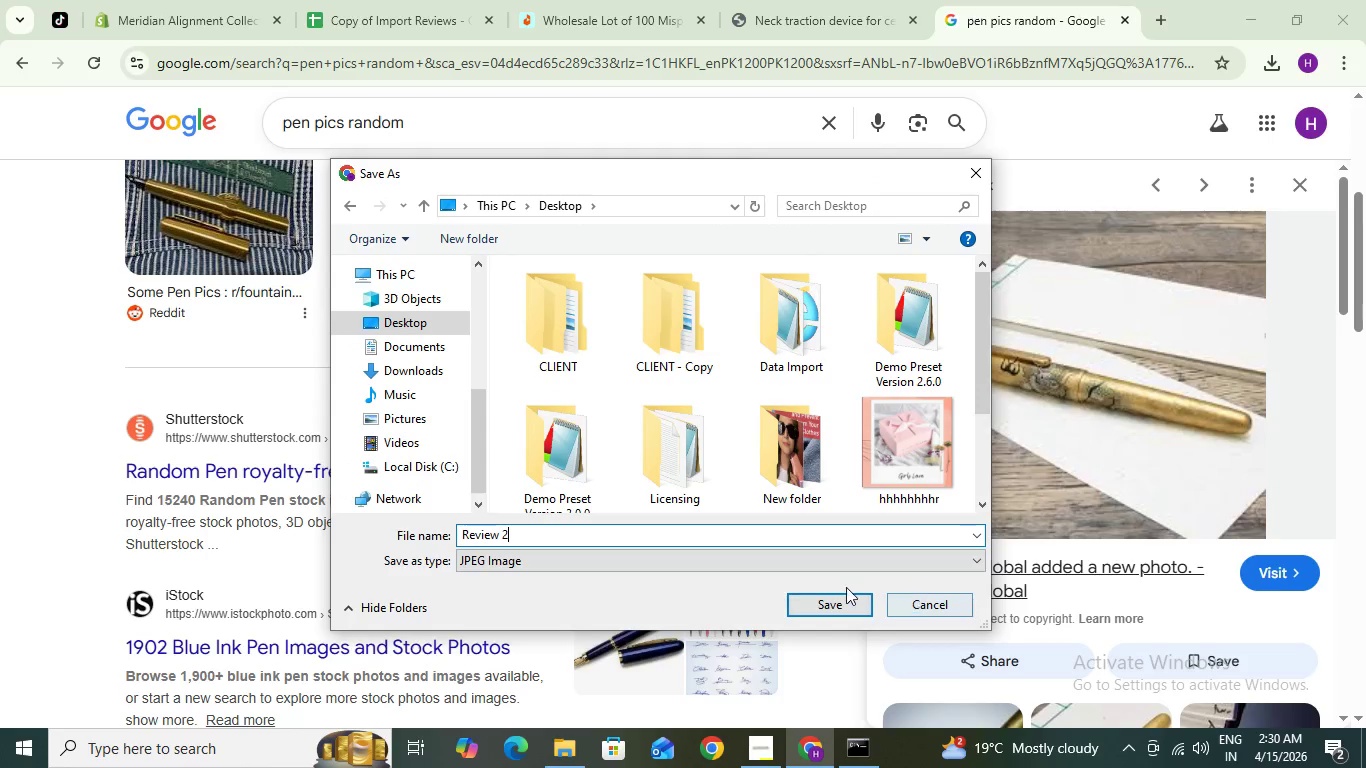 
left_click([834, 600])
 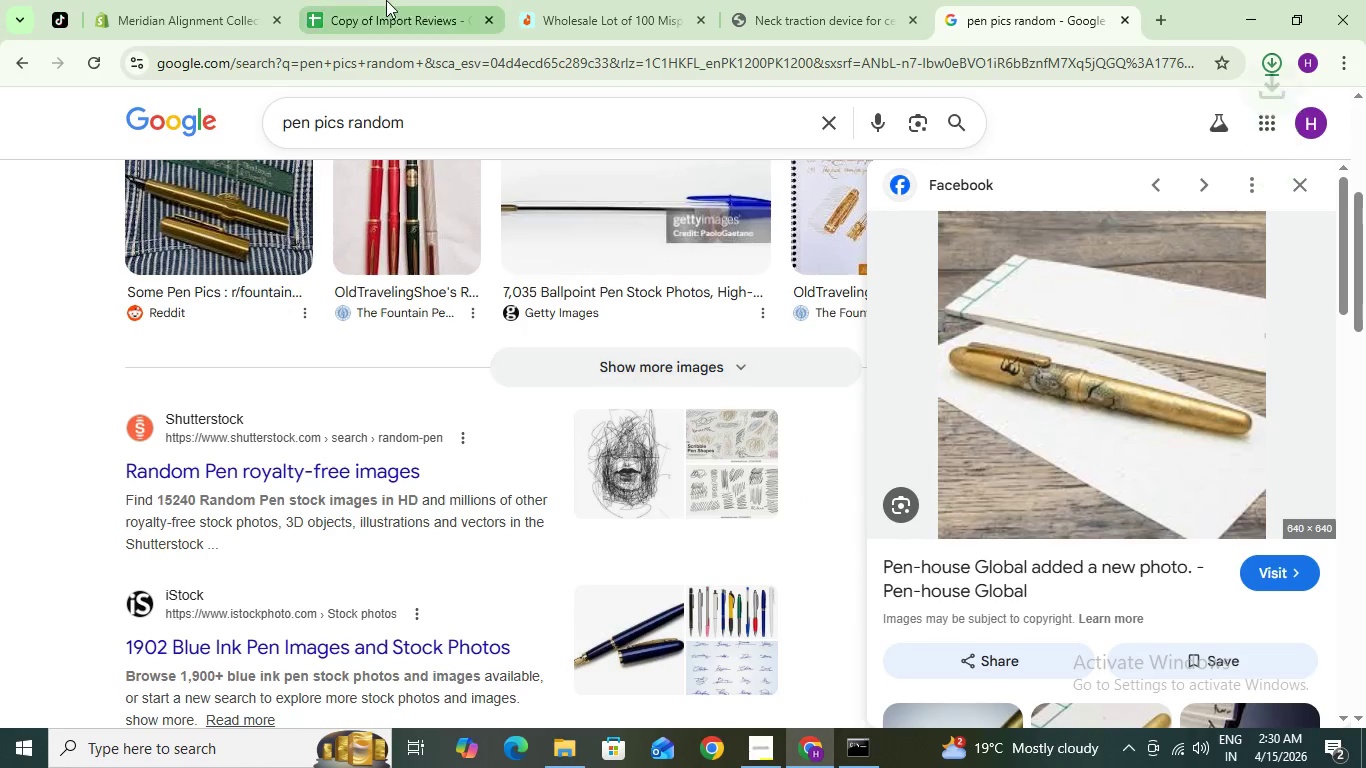 
left_click([381, 0])
 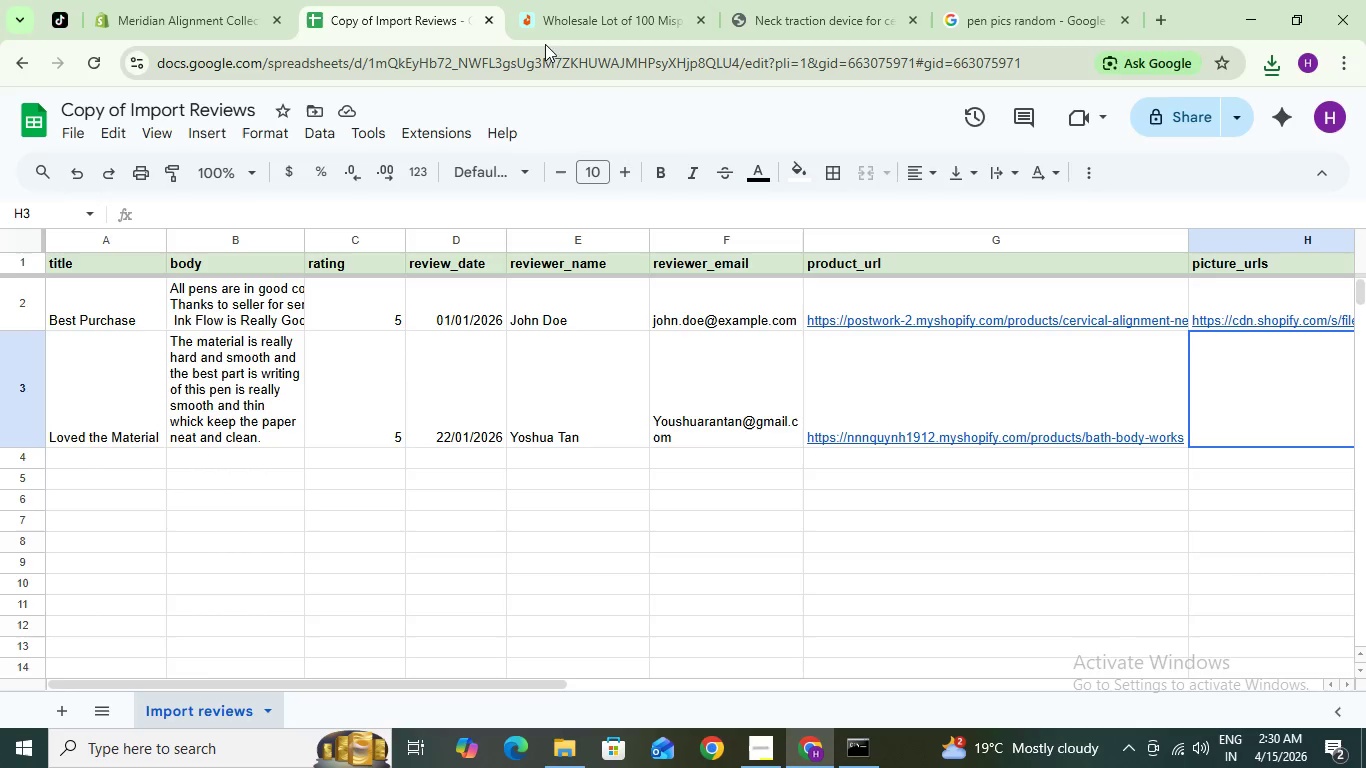 
left_click([173, 0])
 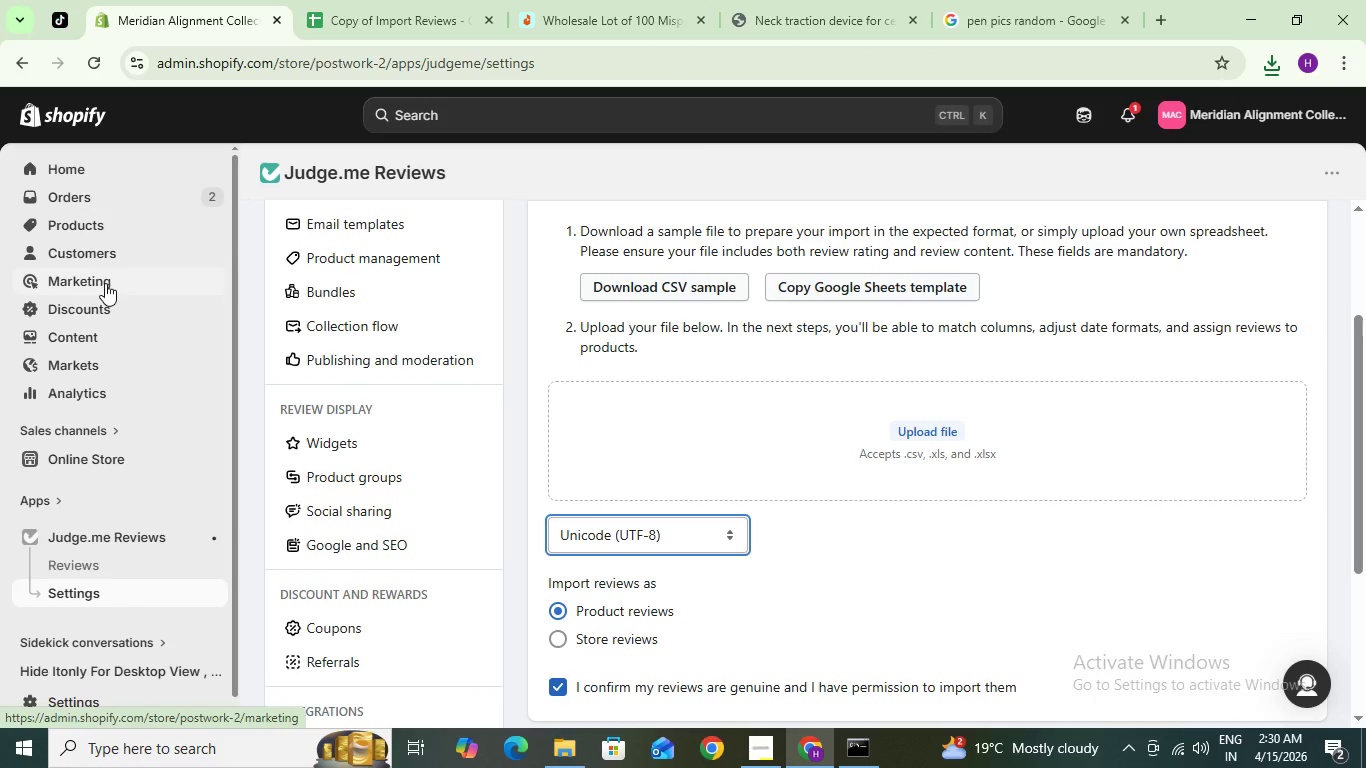 
wait(5.52)
 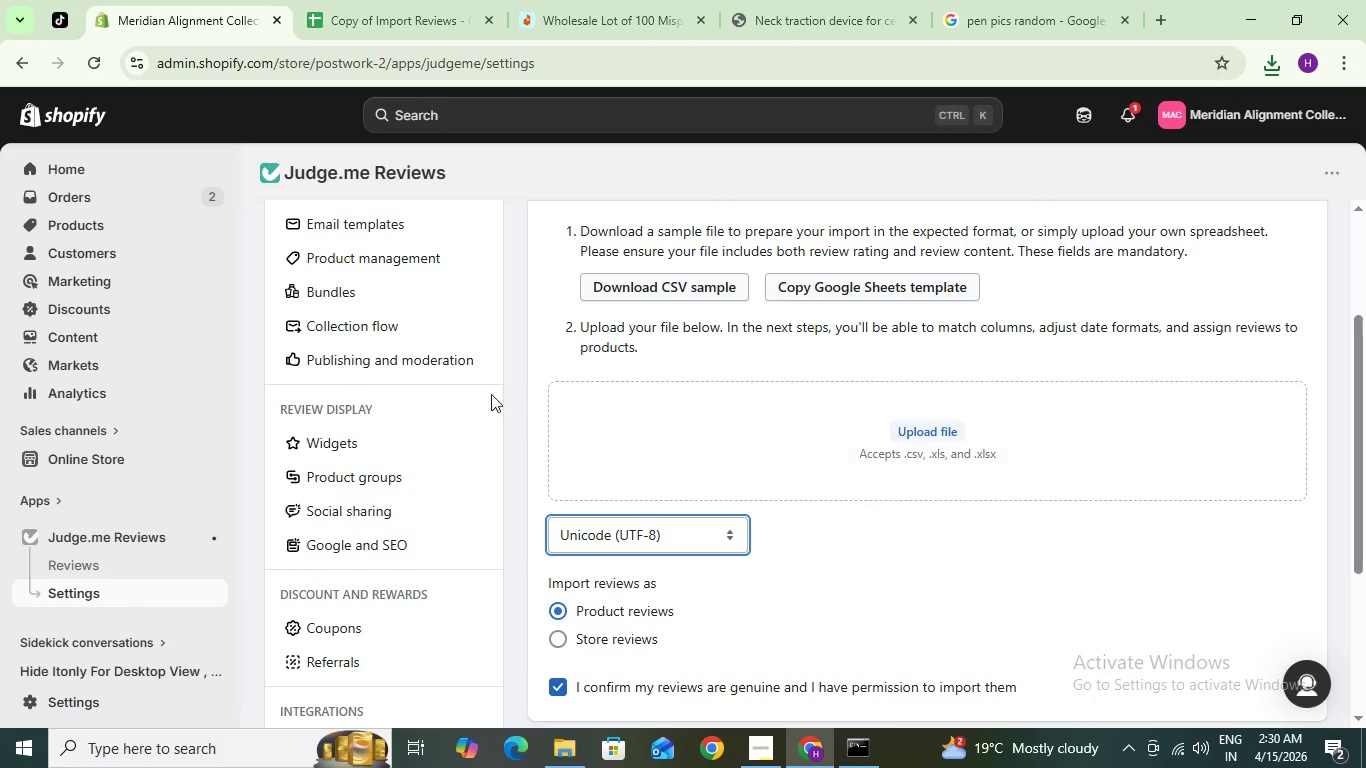 
left_click([97, 234])
 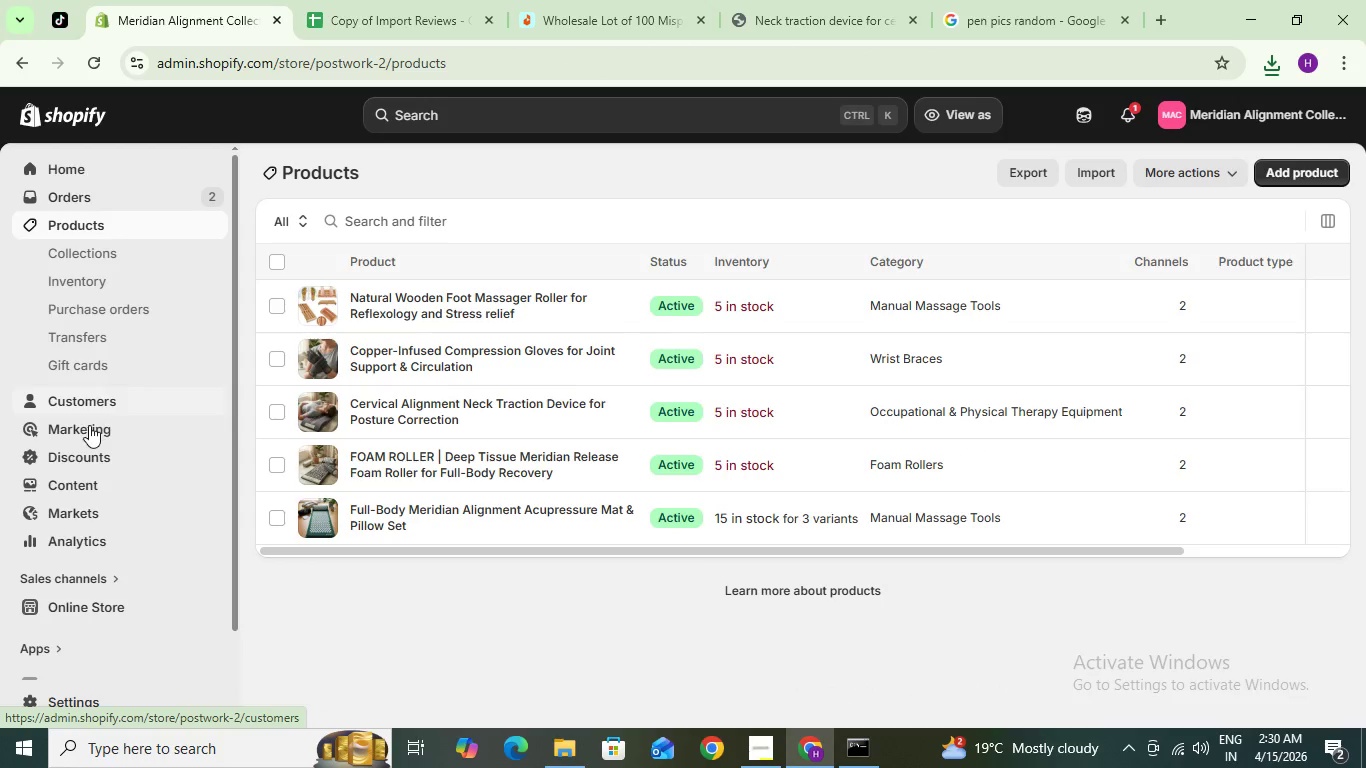 
left_click([93, 485])
 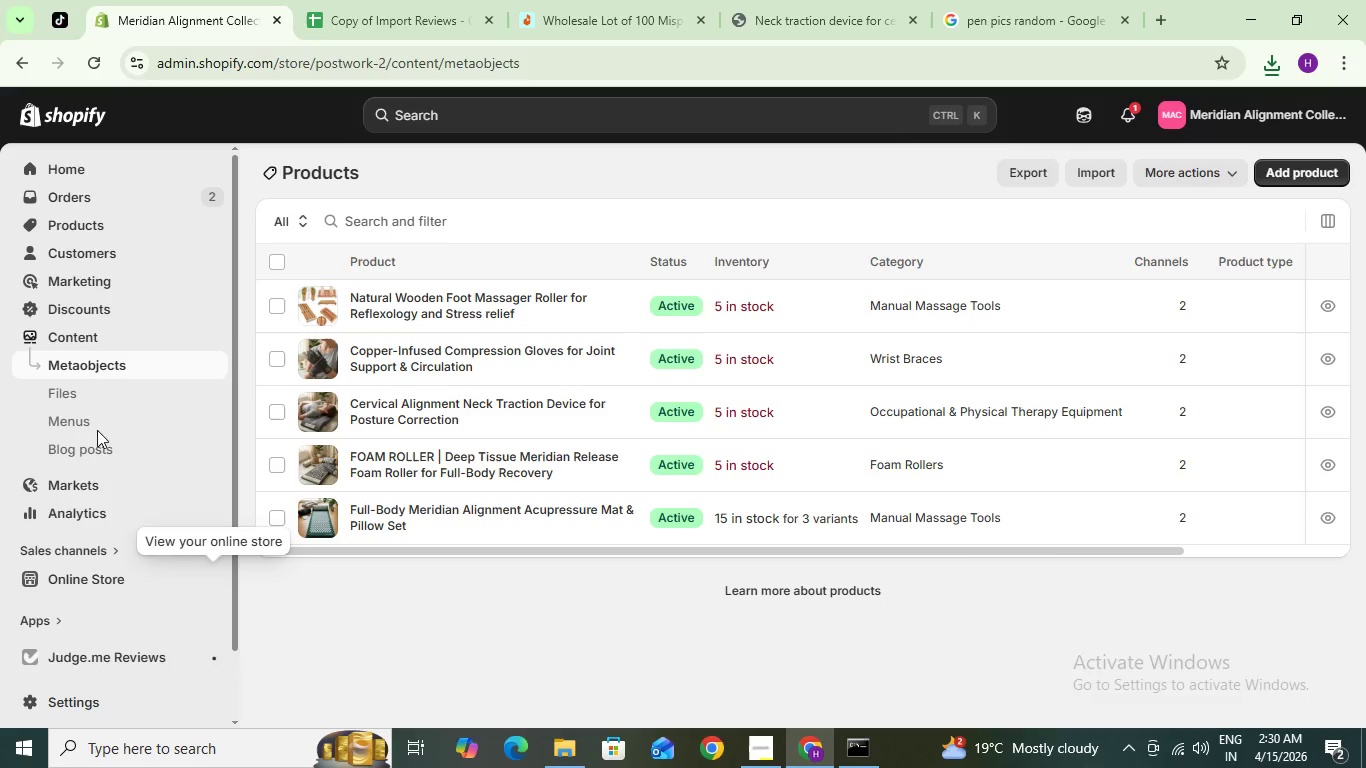 
left_click([81, 393])
 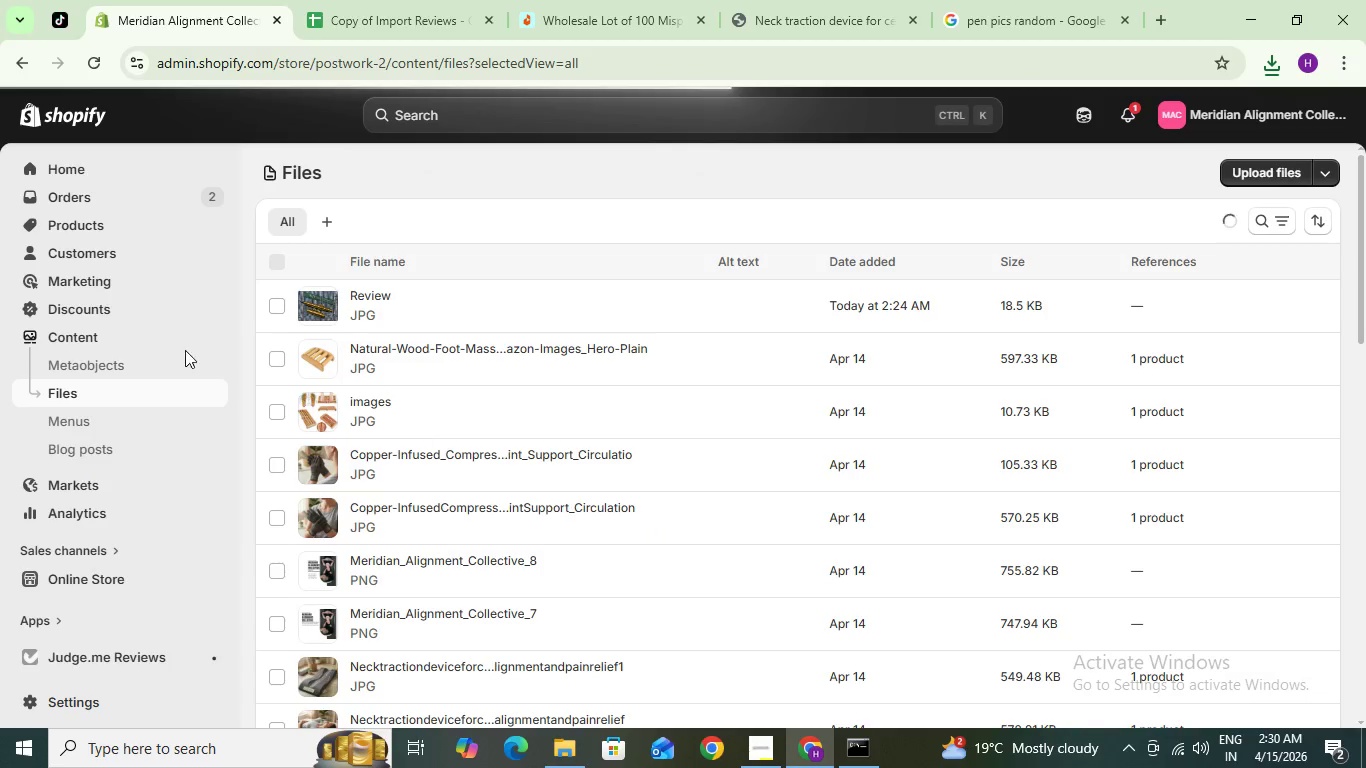 
left_click([1260, 176])
 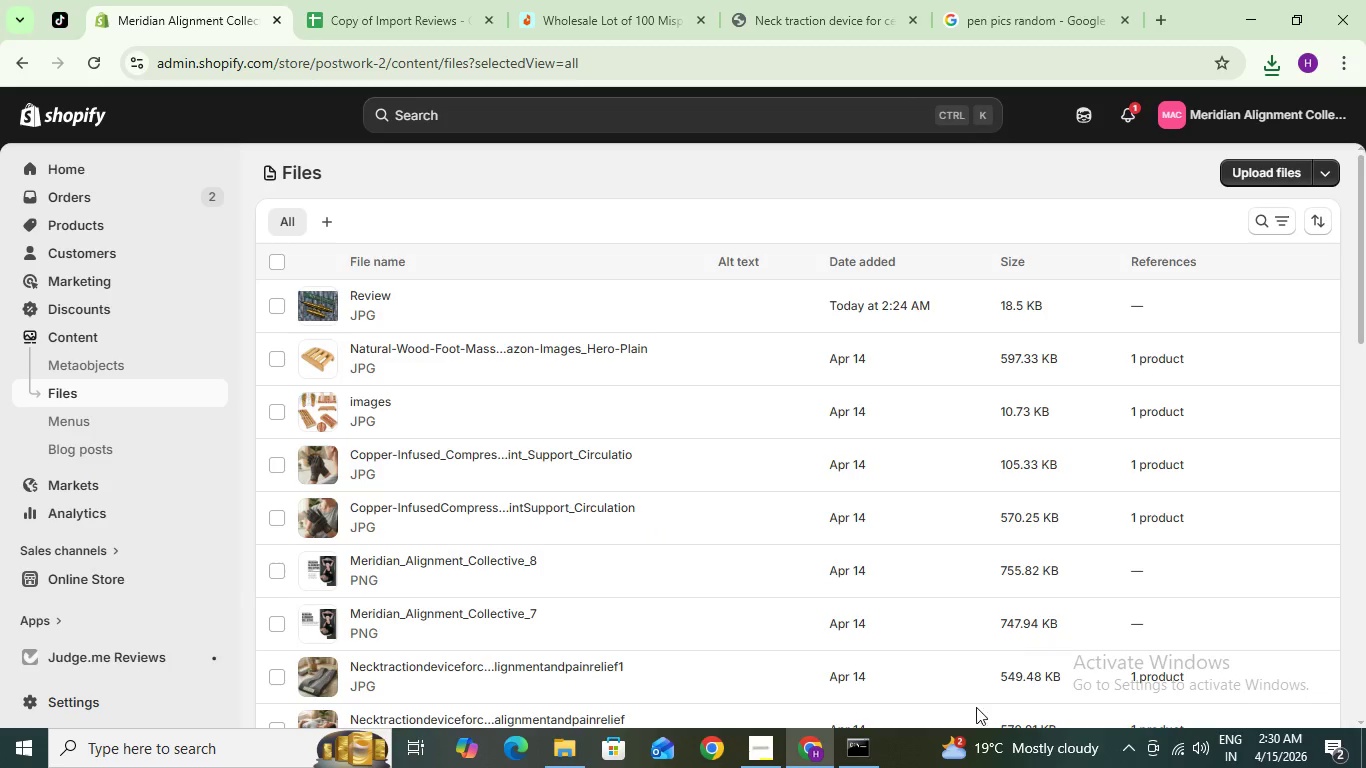 
left_click([862, 746])
 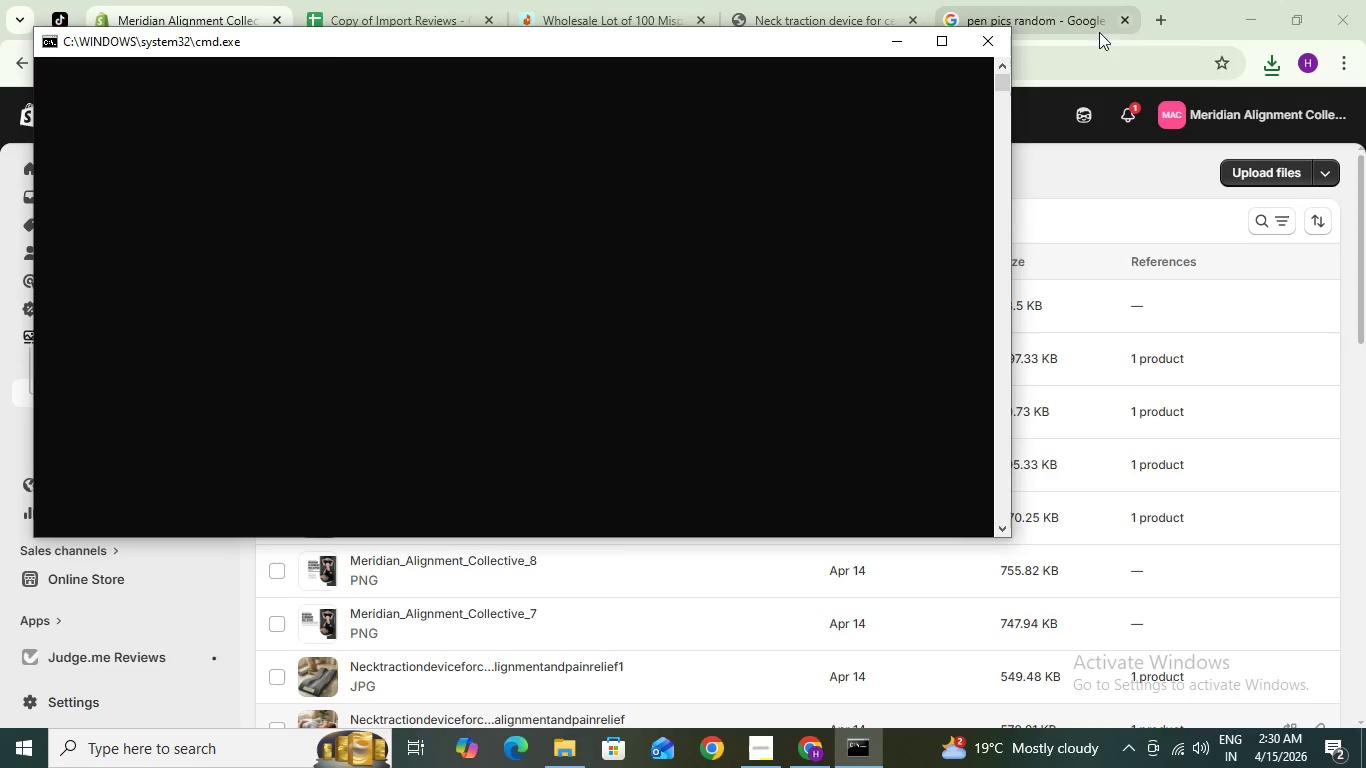 
left_click([990, 42])
 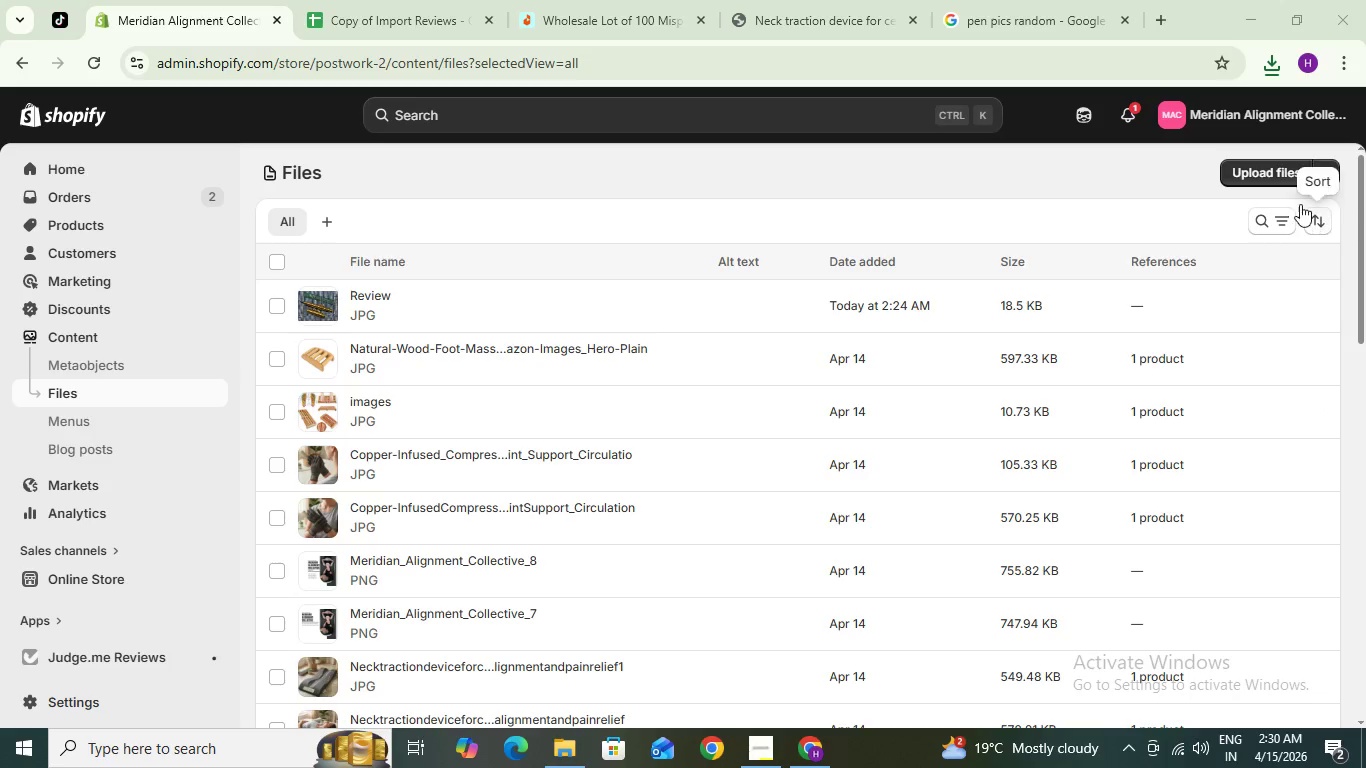 
left_click([1266, 169])
 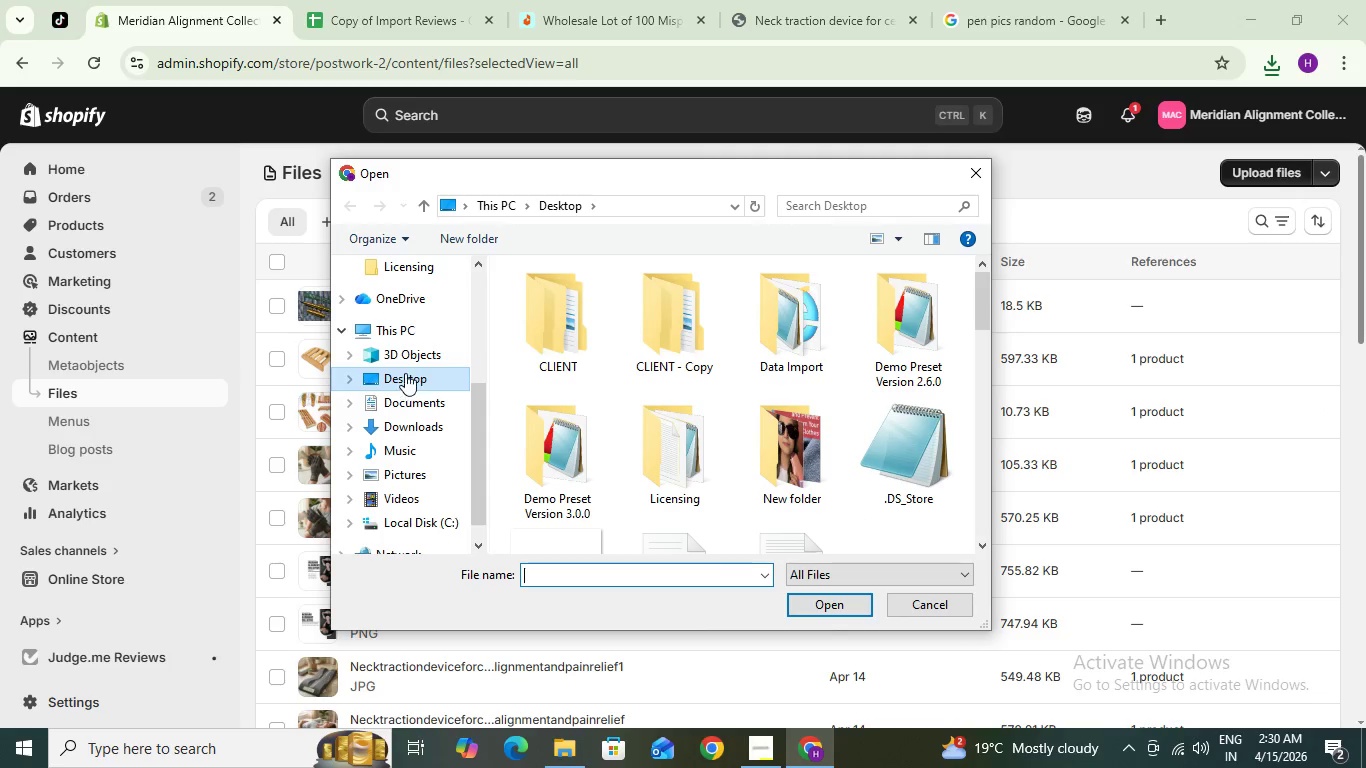 
left_click([556, 348])
 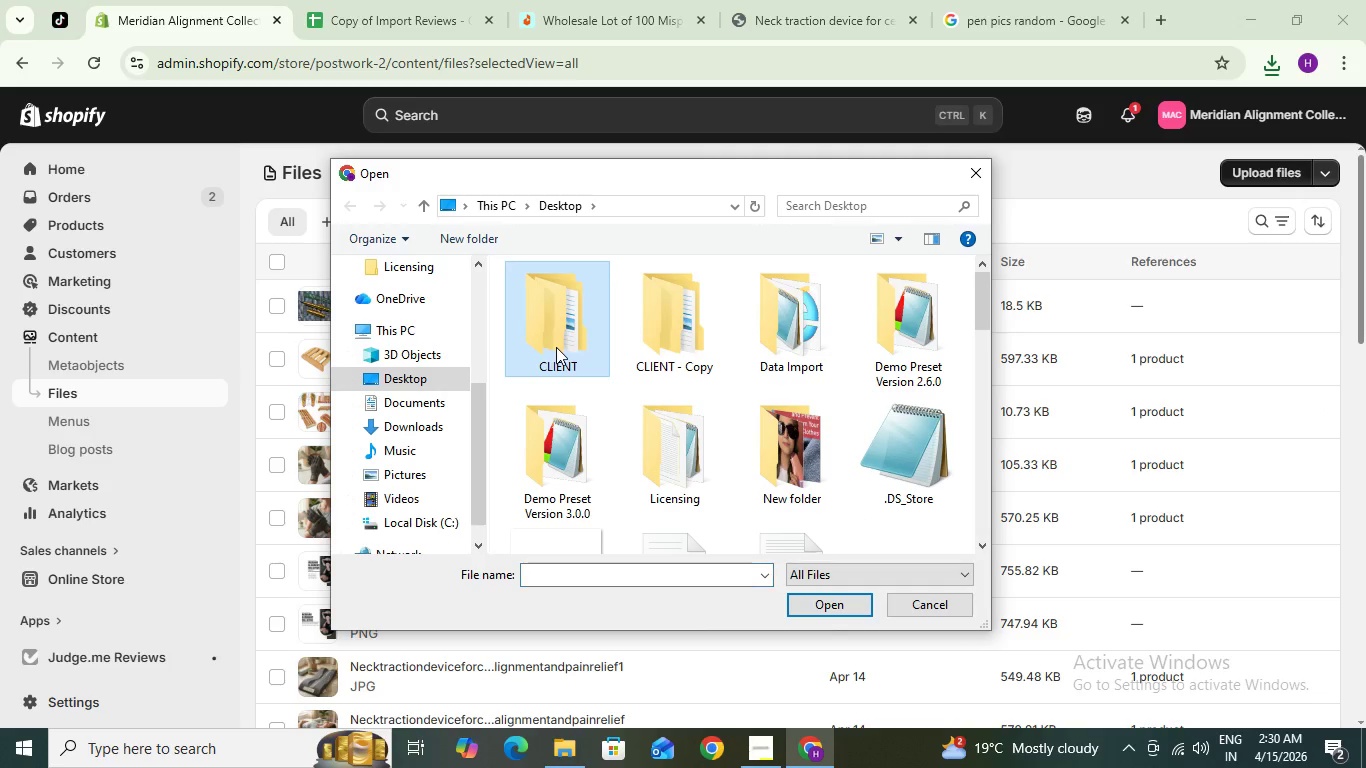 
type(rrr)
 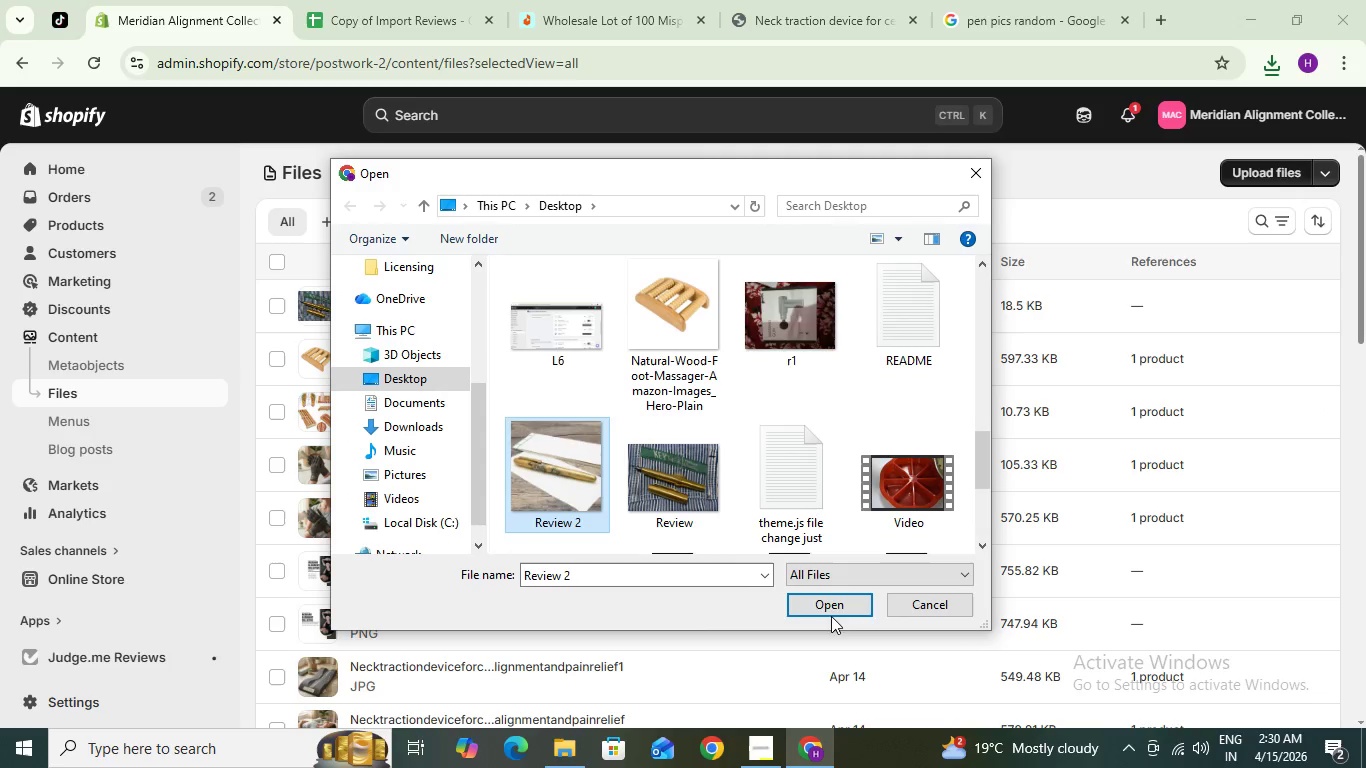 
left_click([828, 601])
 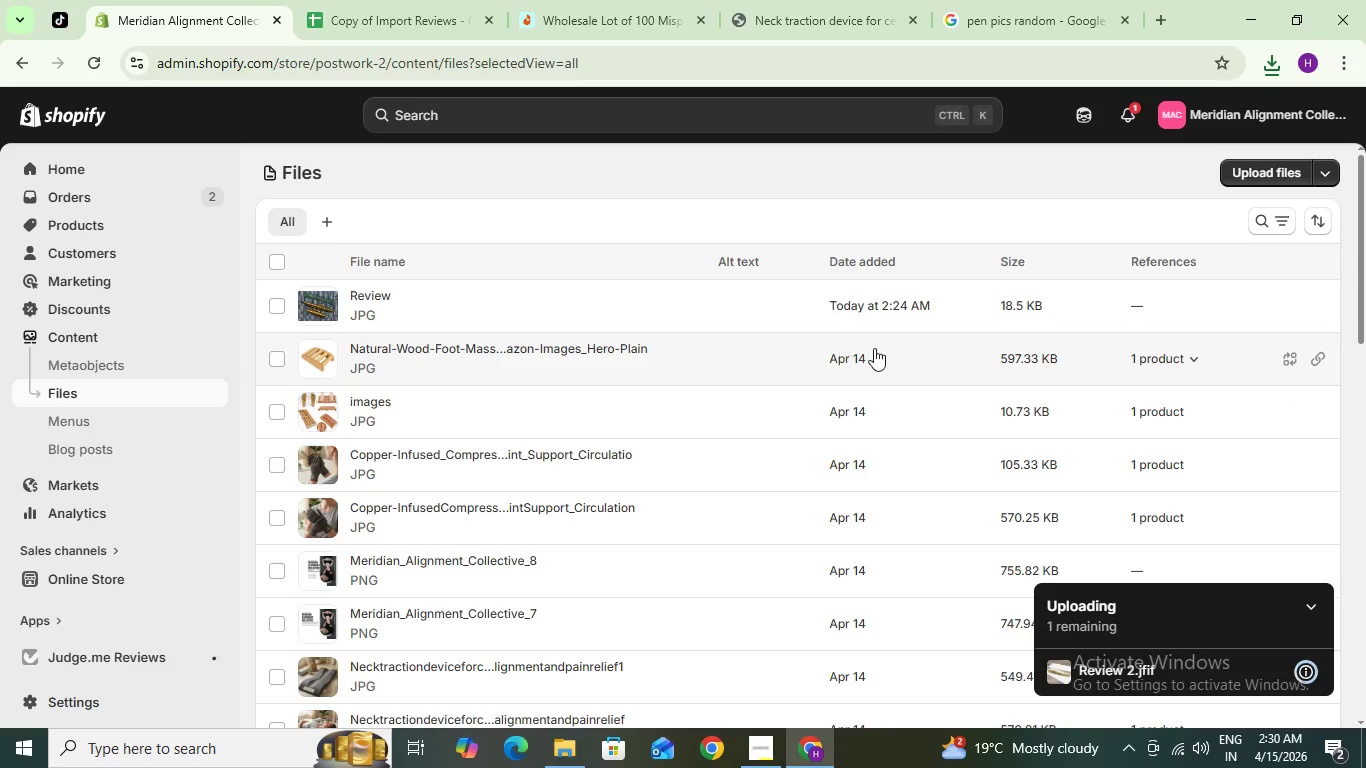 
wait(6.59)
 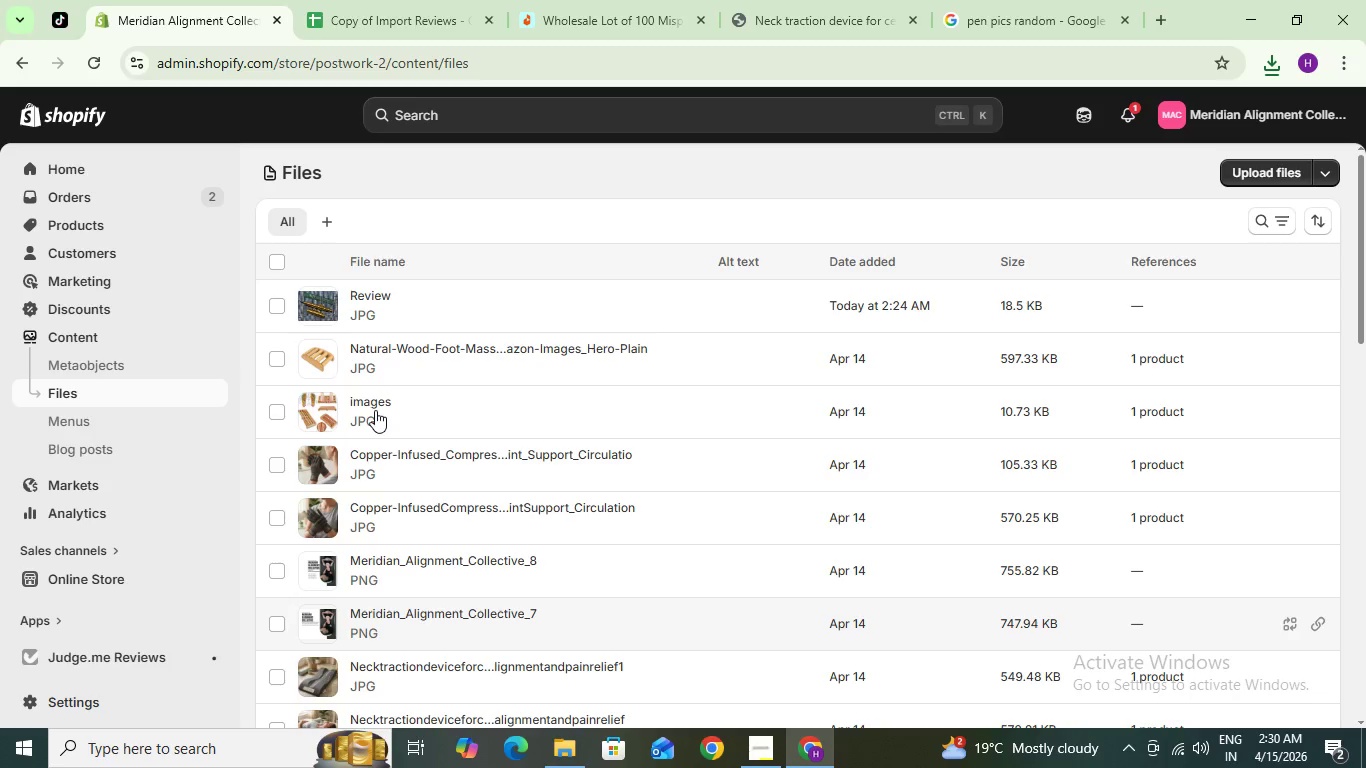 
scroll: coordinate [675, 449], scroll_direction: none, amount: 0.0
 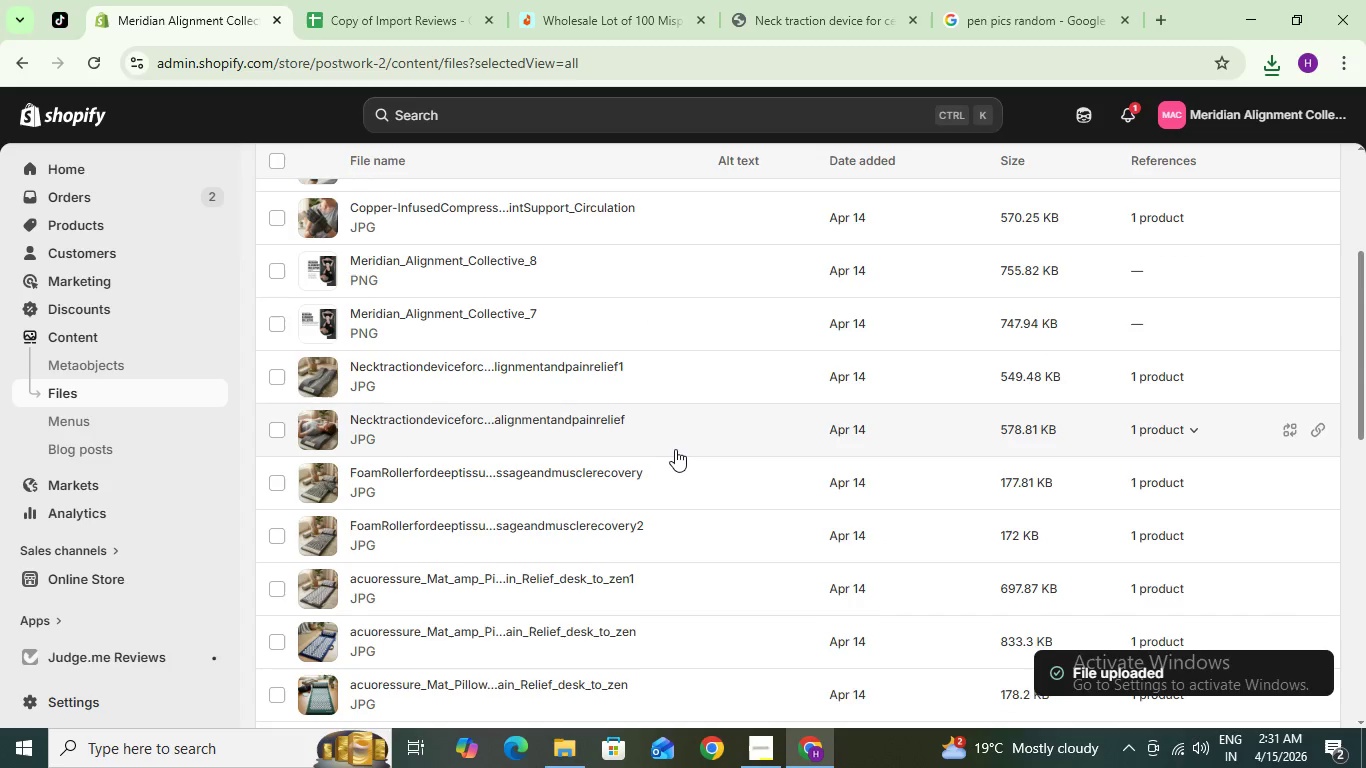 
scroll: coordinate [675, 449], scroll_direction: up, amount: 4.0
 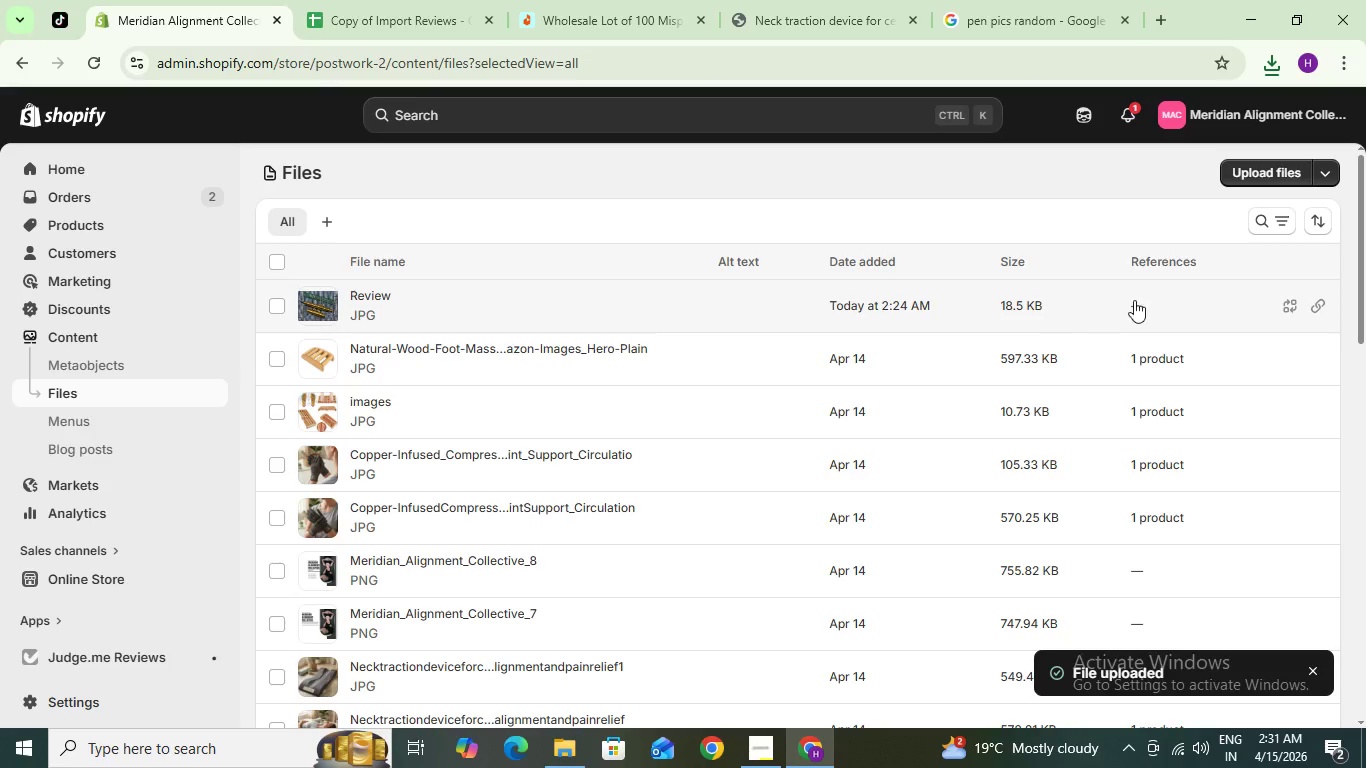 
left_click([1314, 302])
 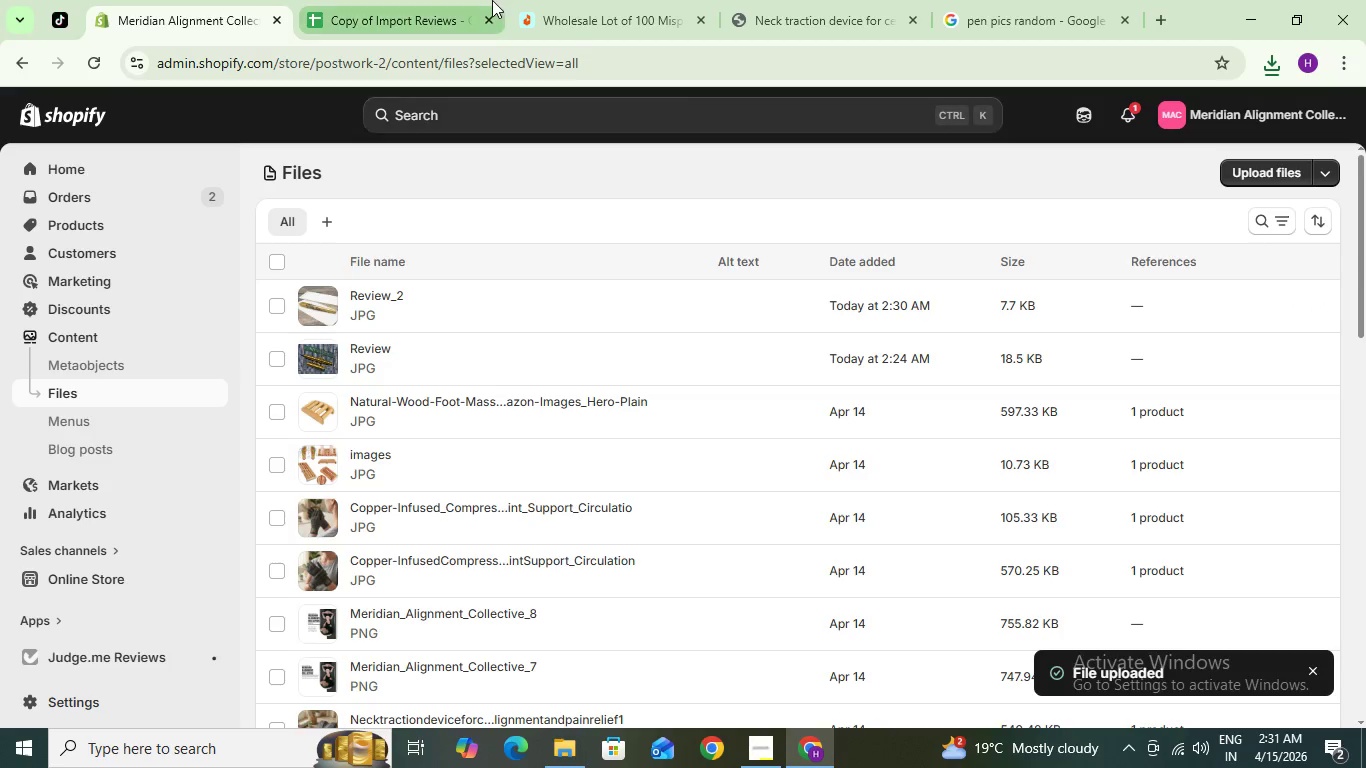 
double_click([347, 20])
 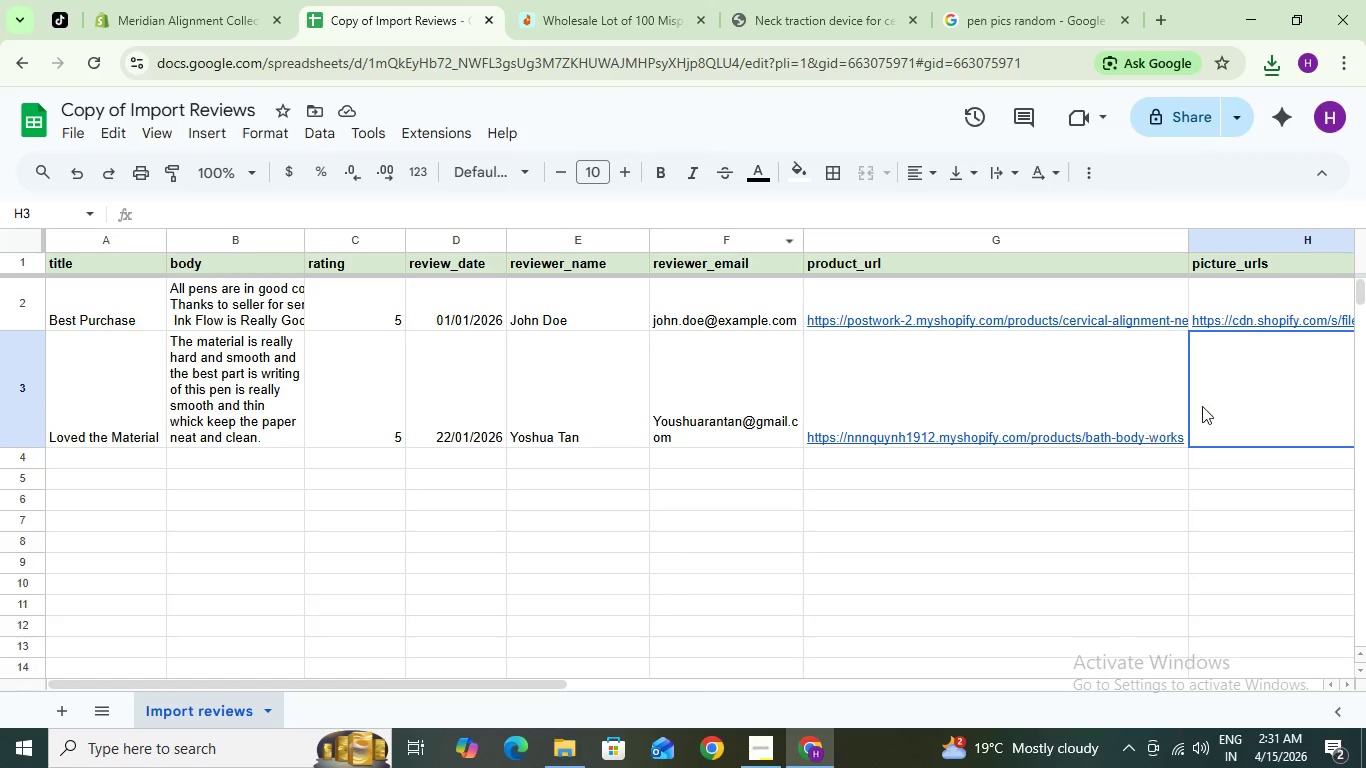 
key(Control+V)
 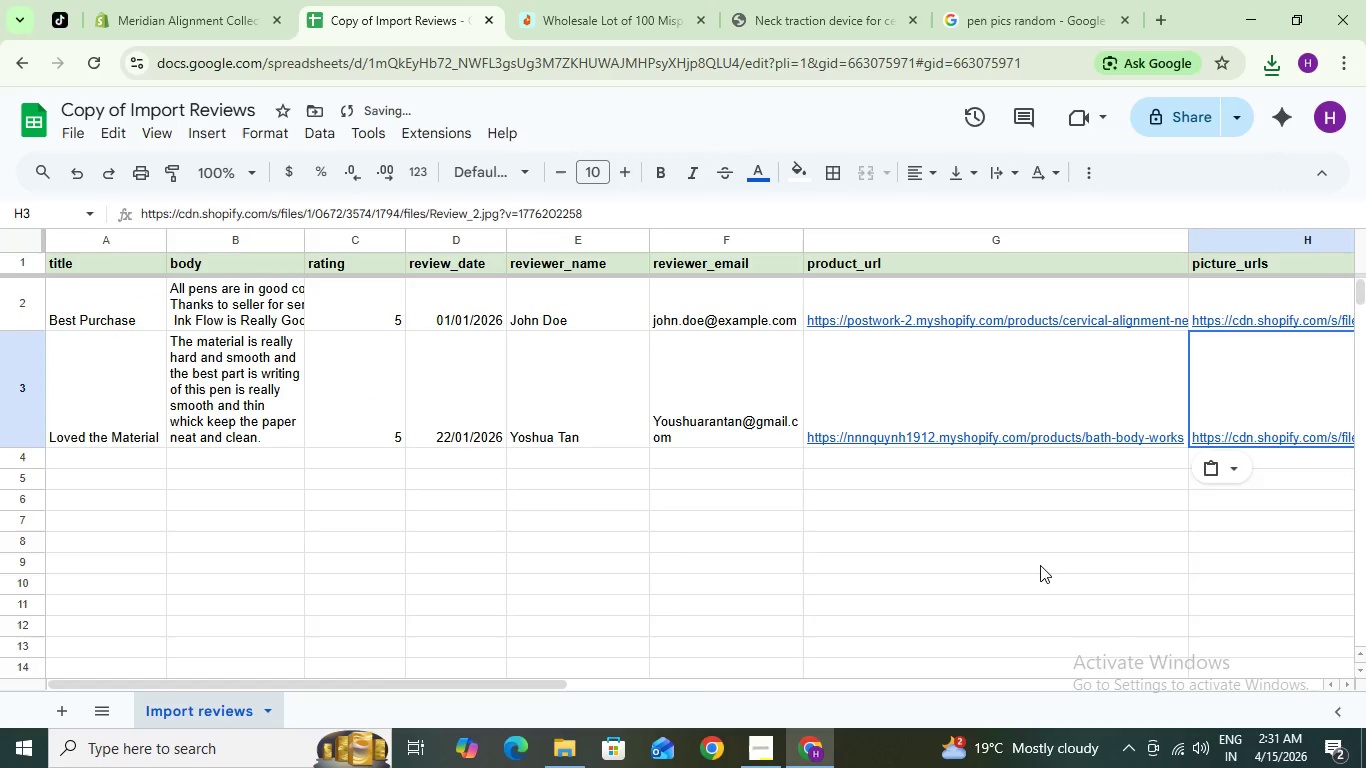 
left_click([1037, 566])
 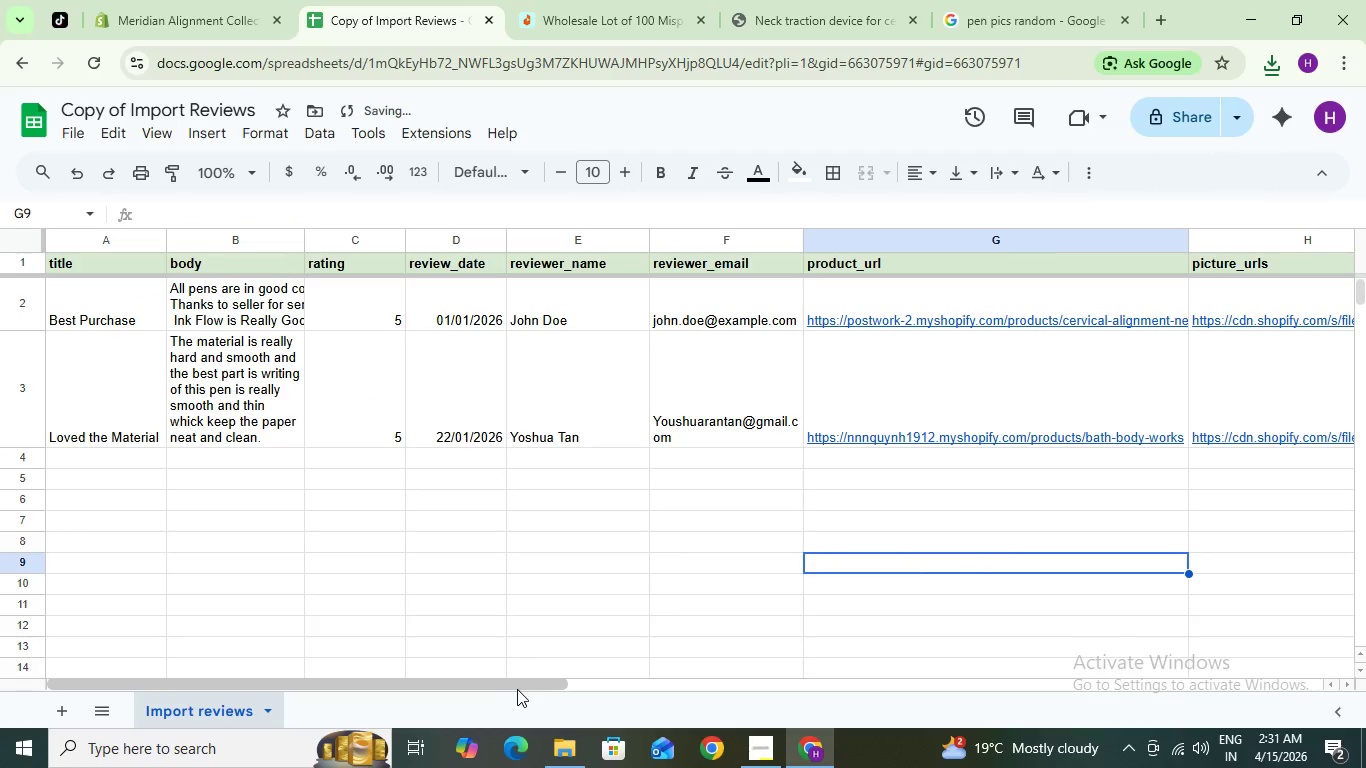 
left_click_drag(start_coordinate=[517, 684], to_coordinate=[728, 677])
 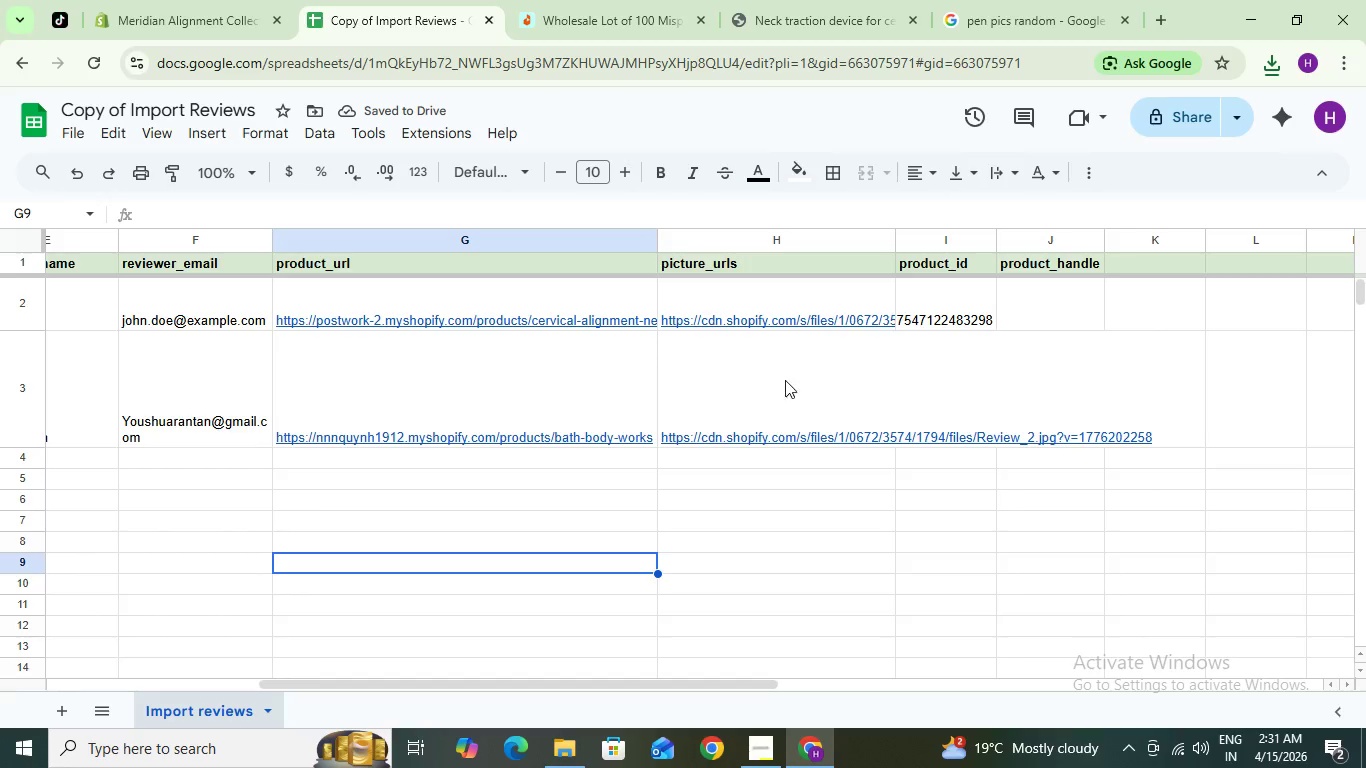 
left_click([778, 393])
 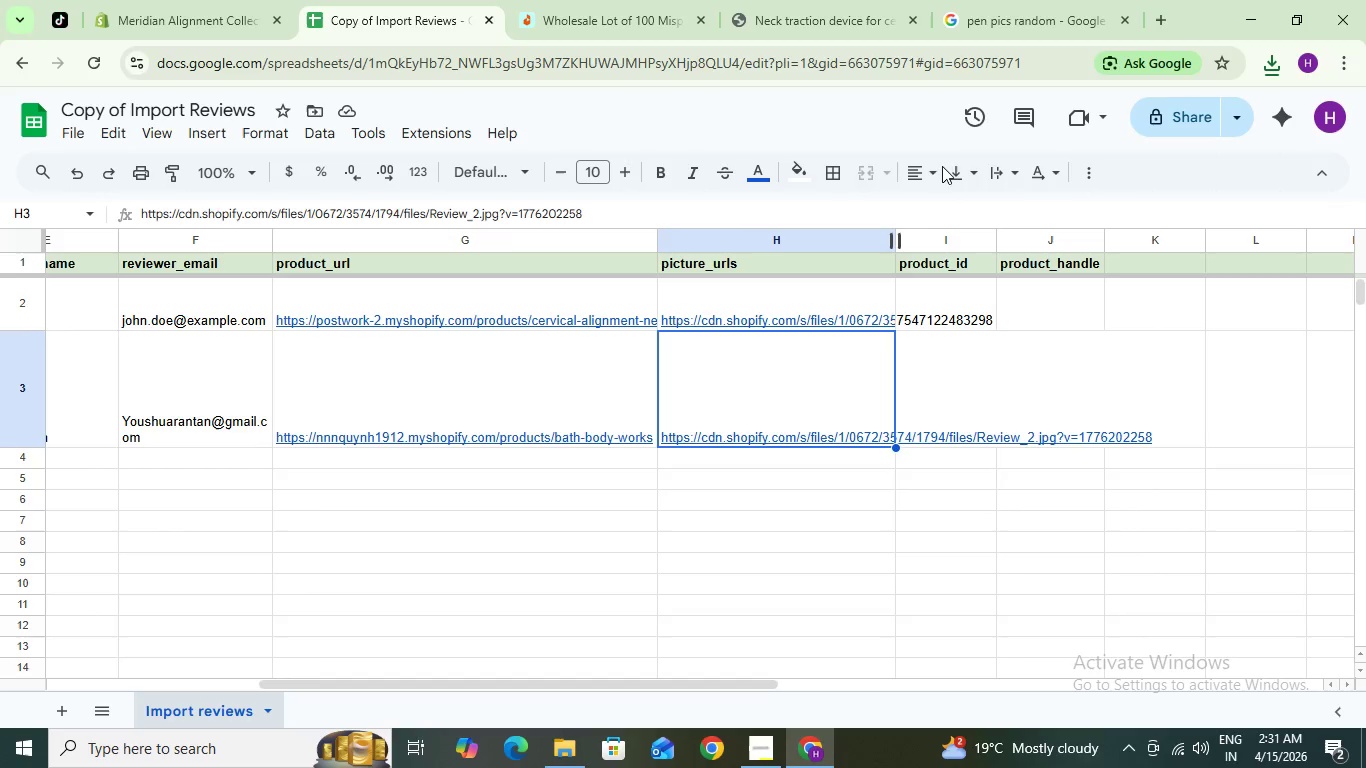 
left_click([1006, 180])
 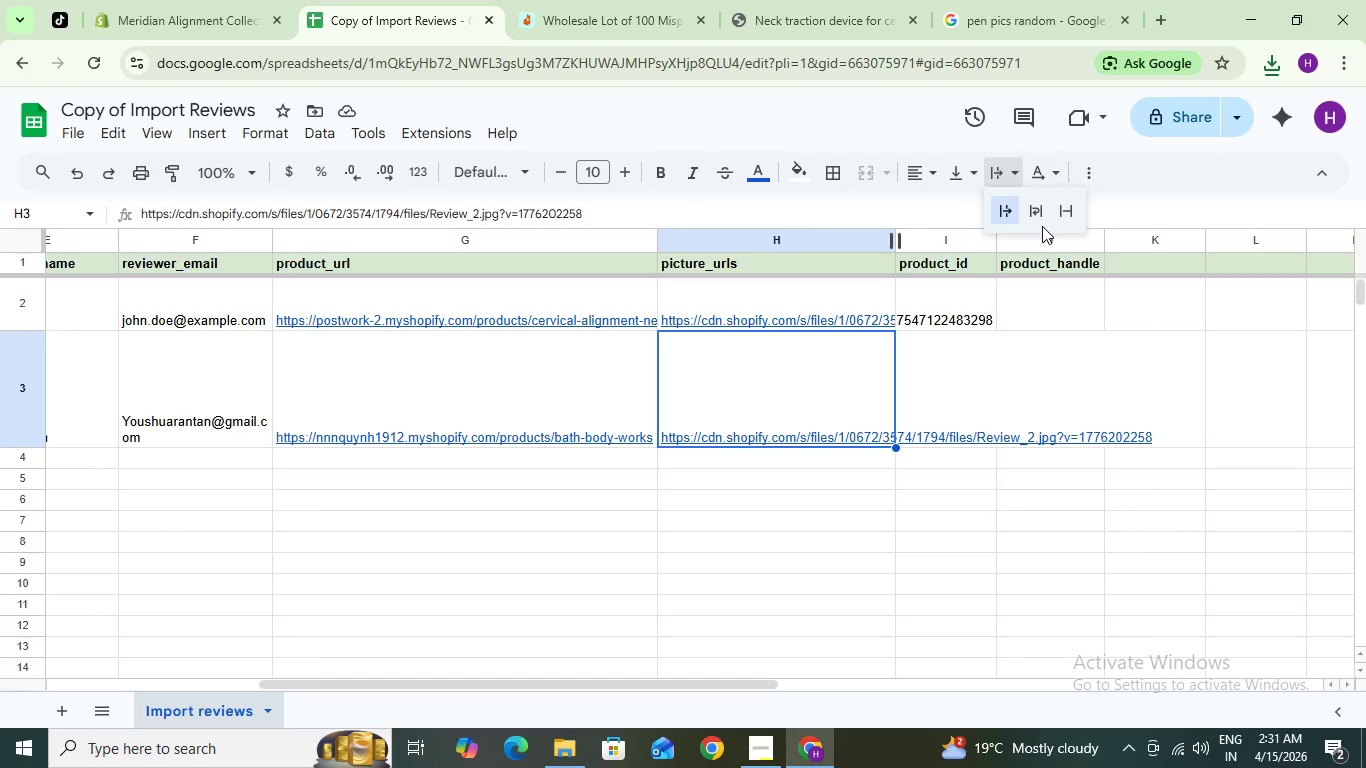 
left_click([1042, 214])
 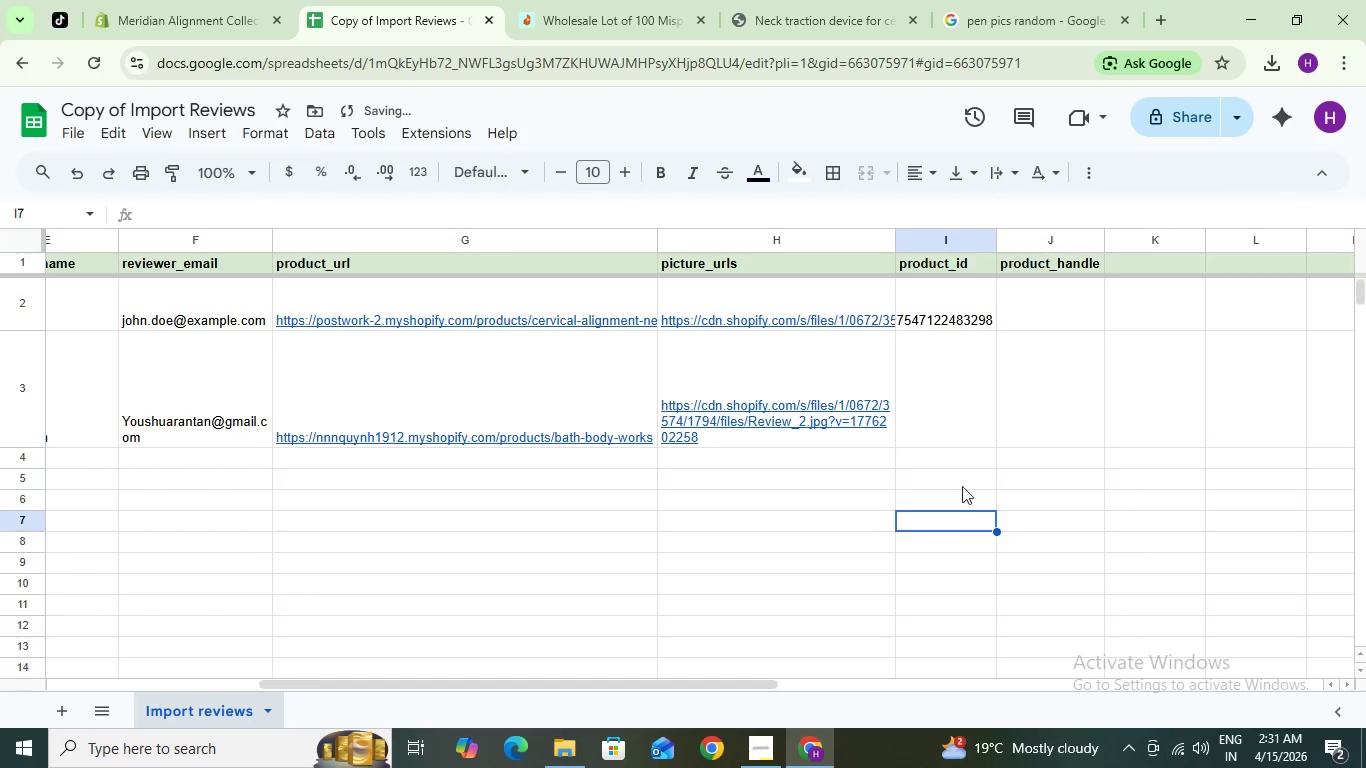 
double_click([939, 393])
 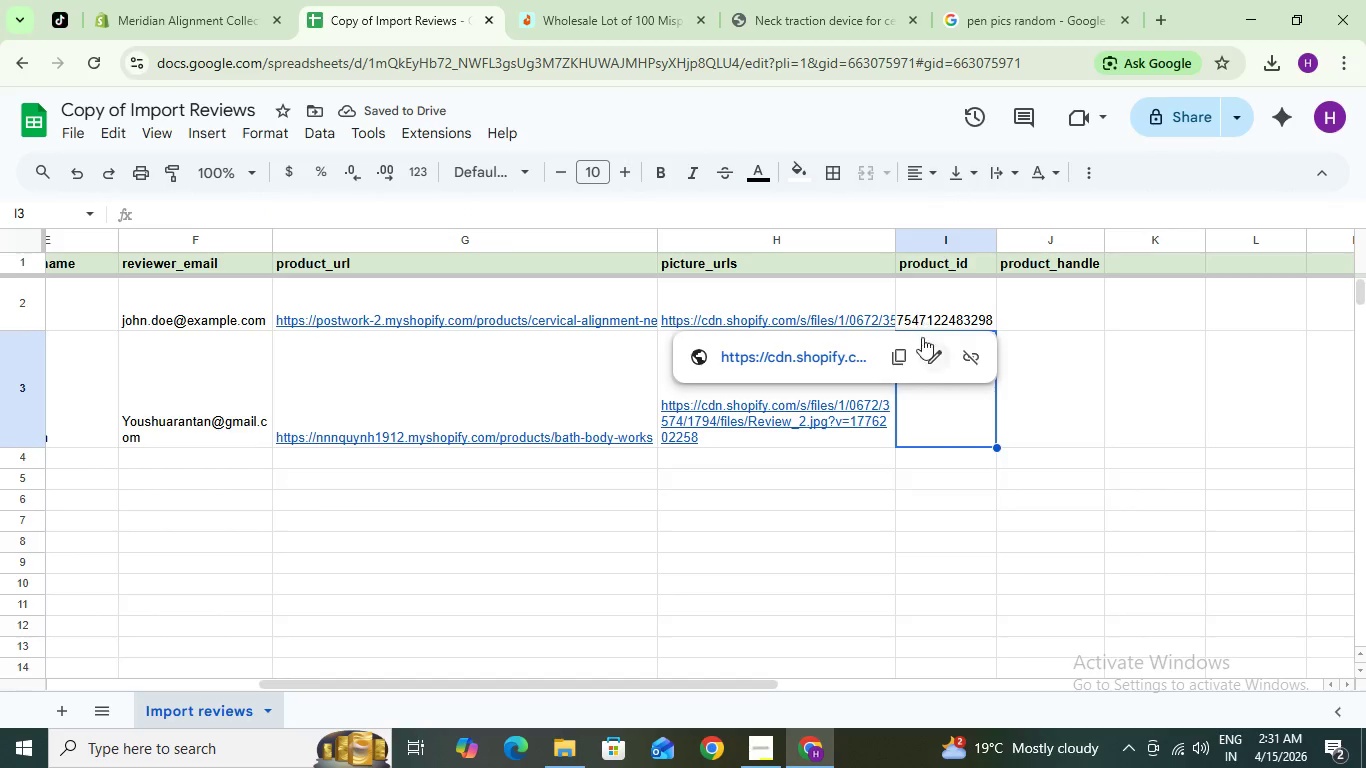 
left_click([931, 306])
 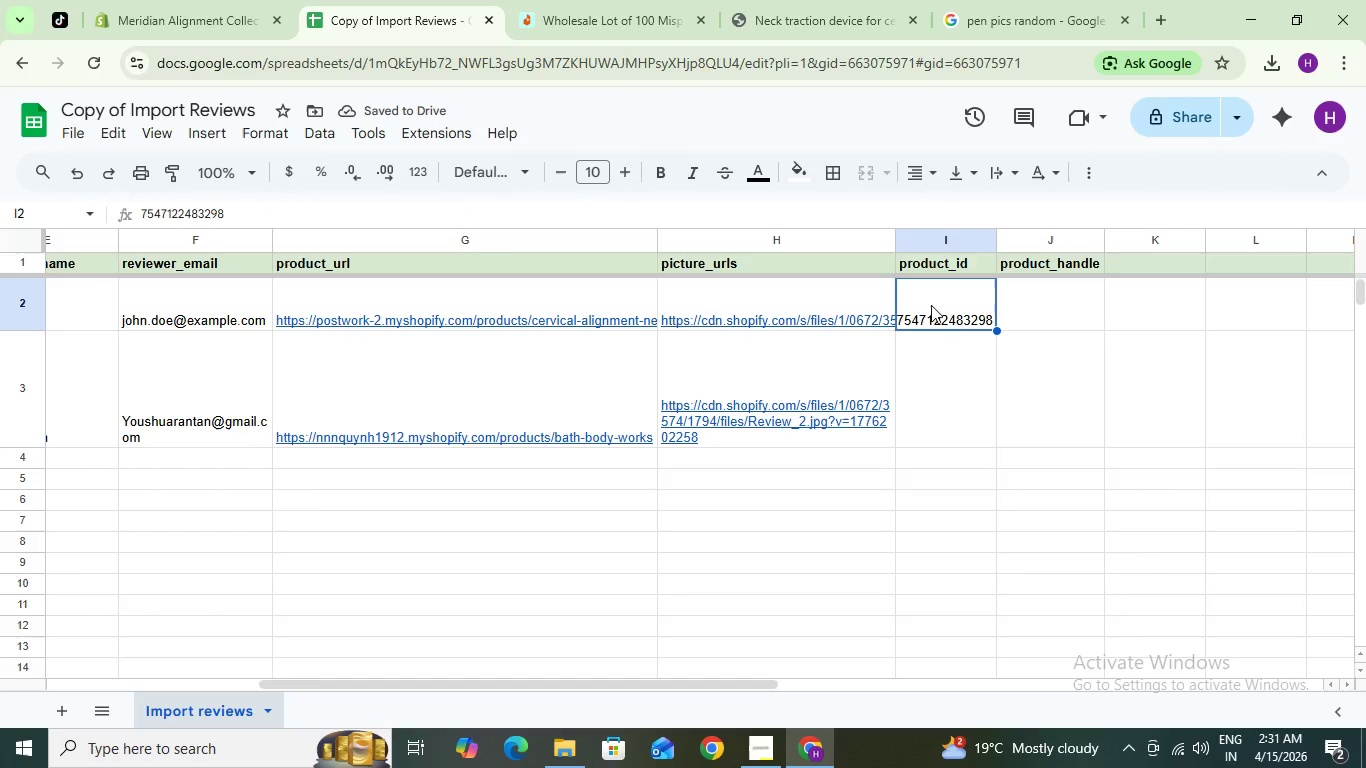 
key(Control+C)
 